 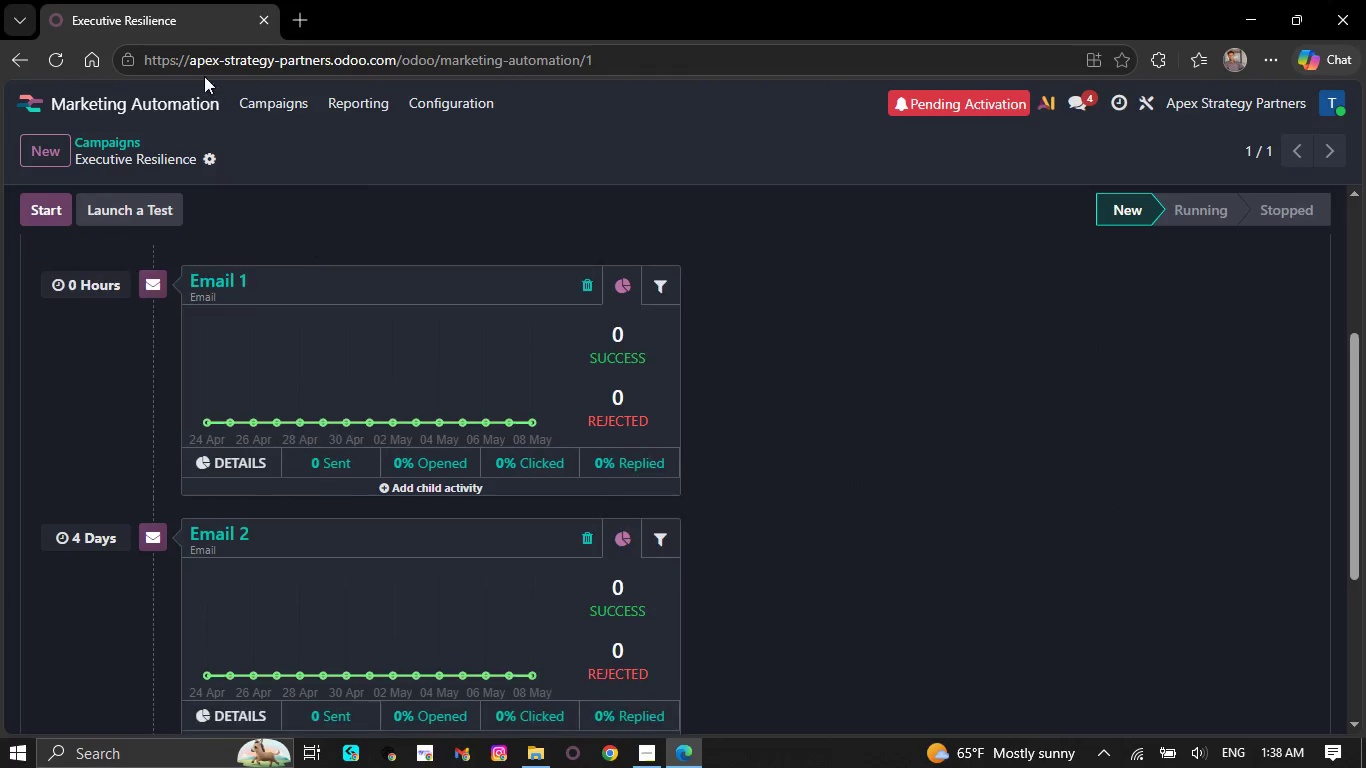 
left_click([201, 113])
 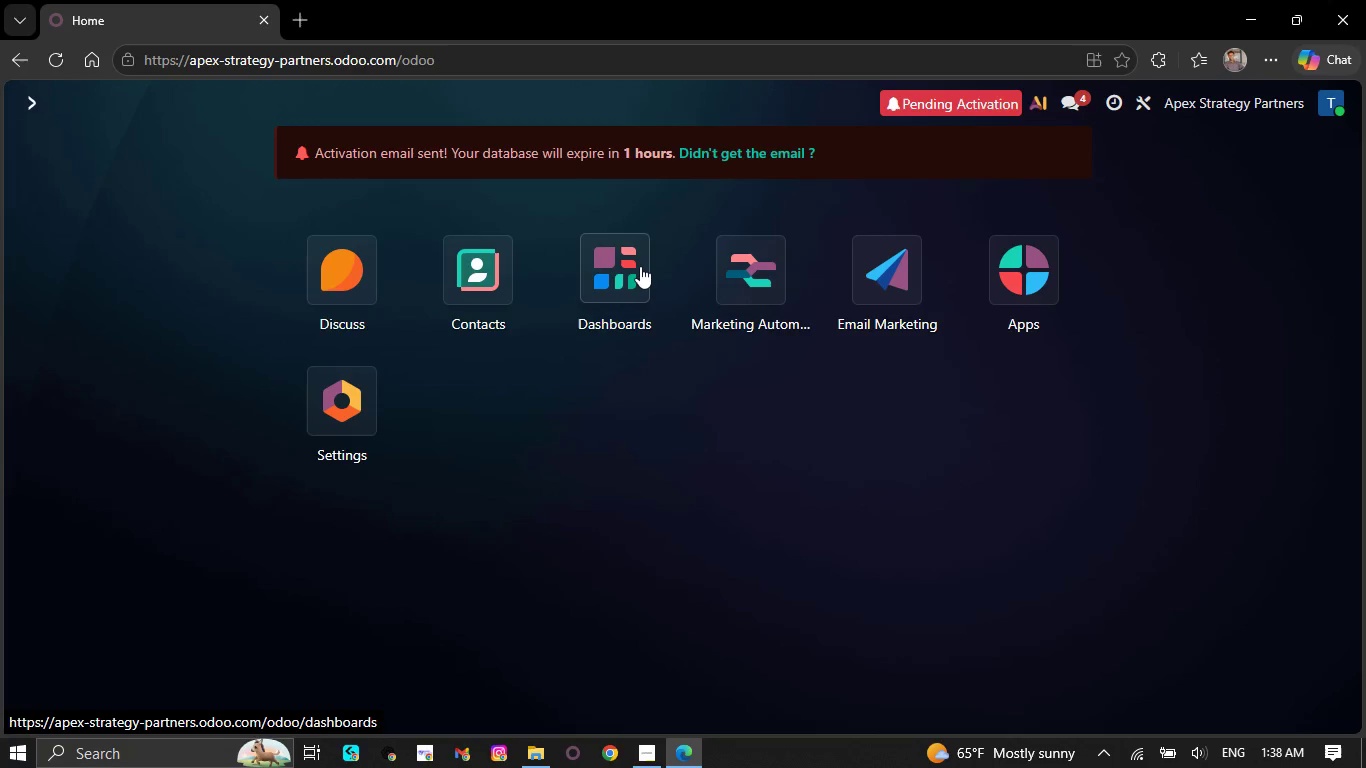 
left_click([640, 267])
 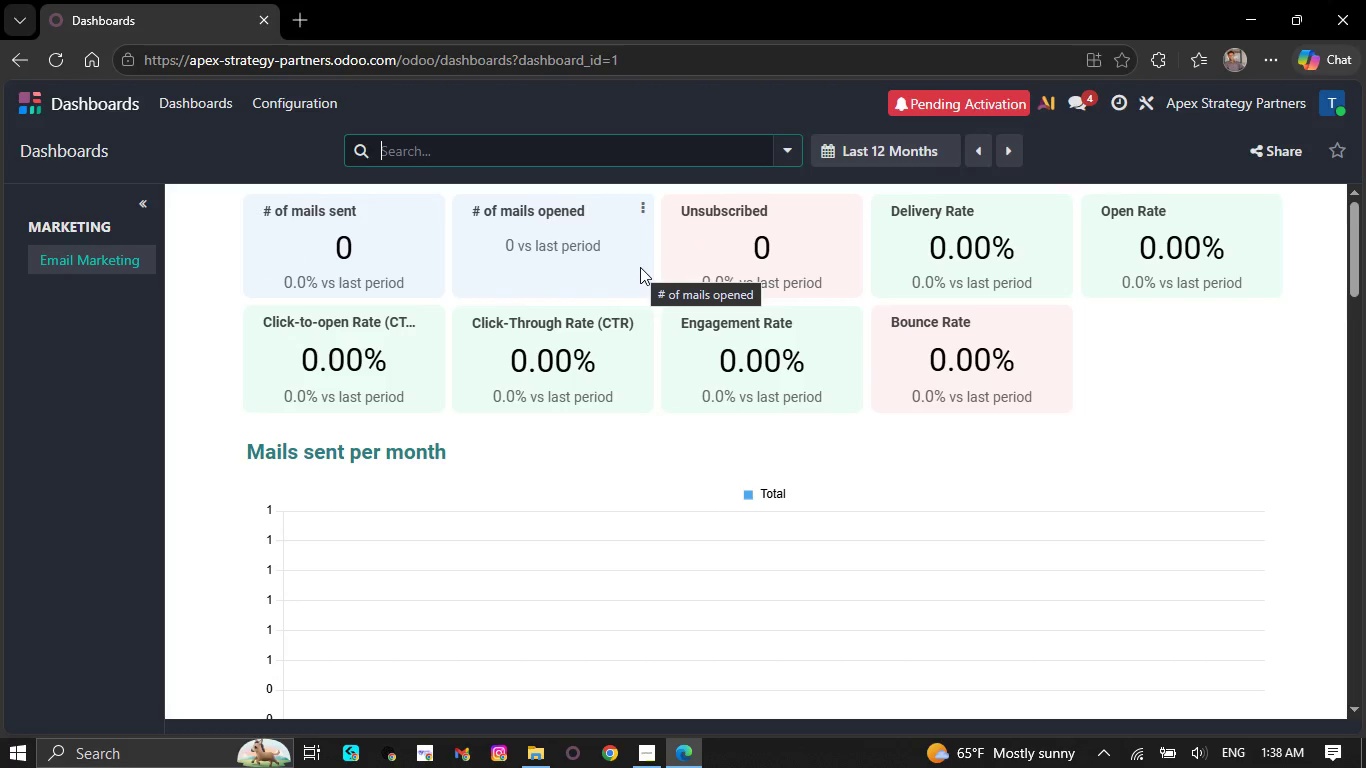 
wait(15.22)
 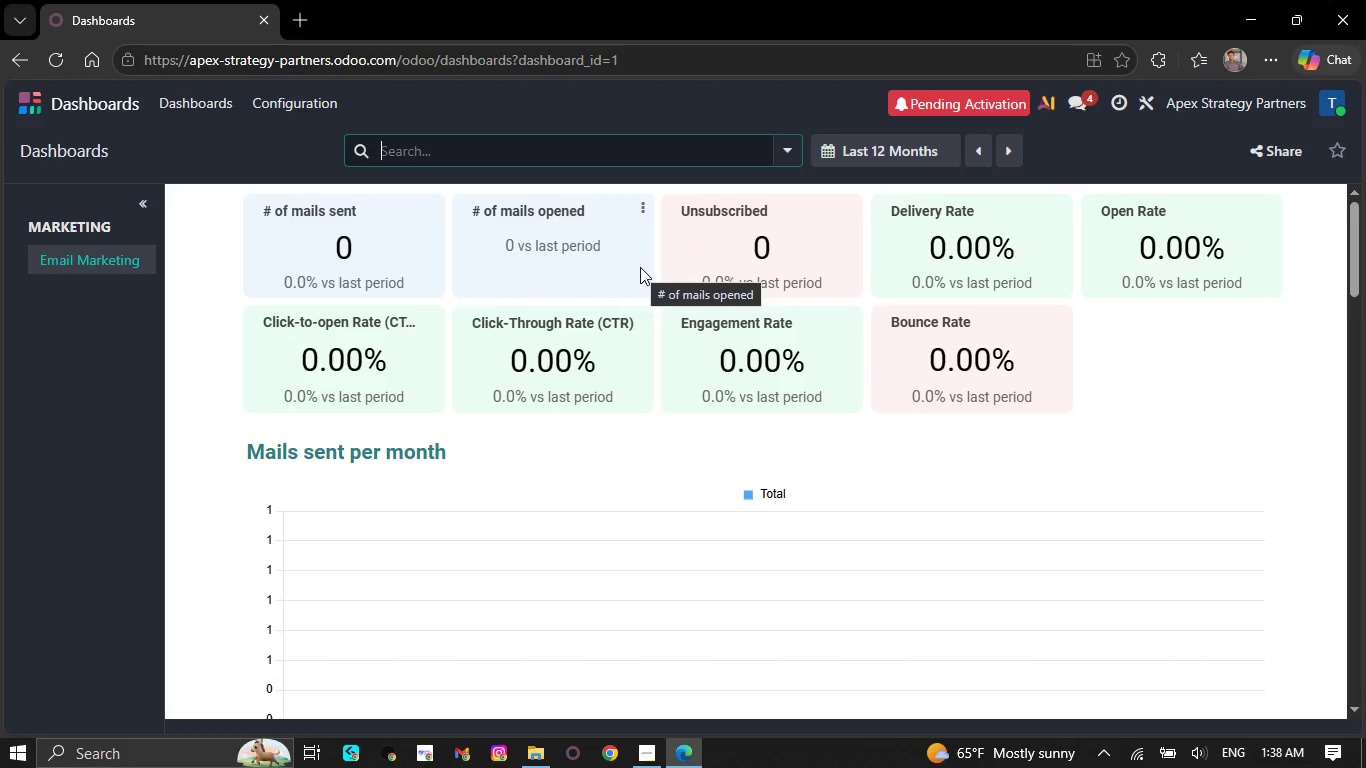 
left_click([111, 99])
 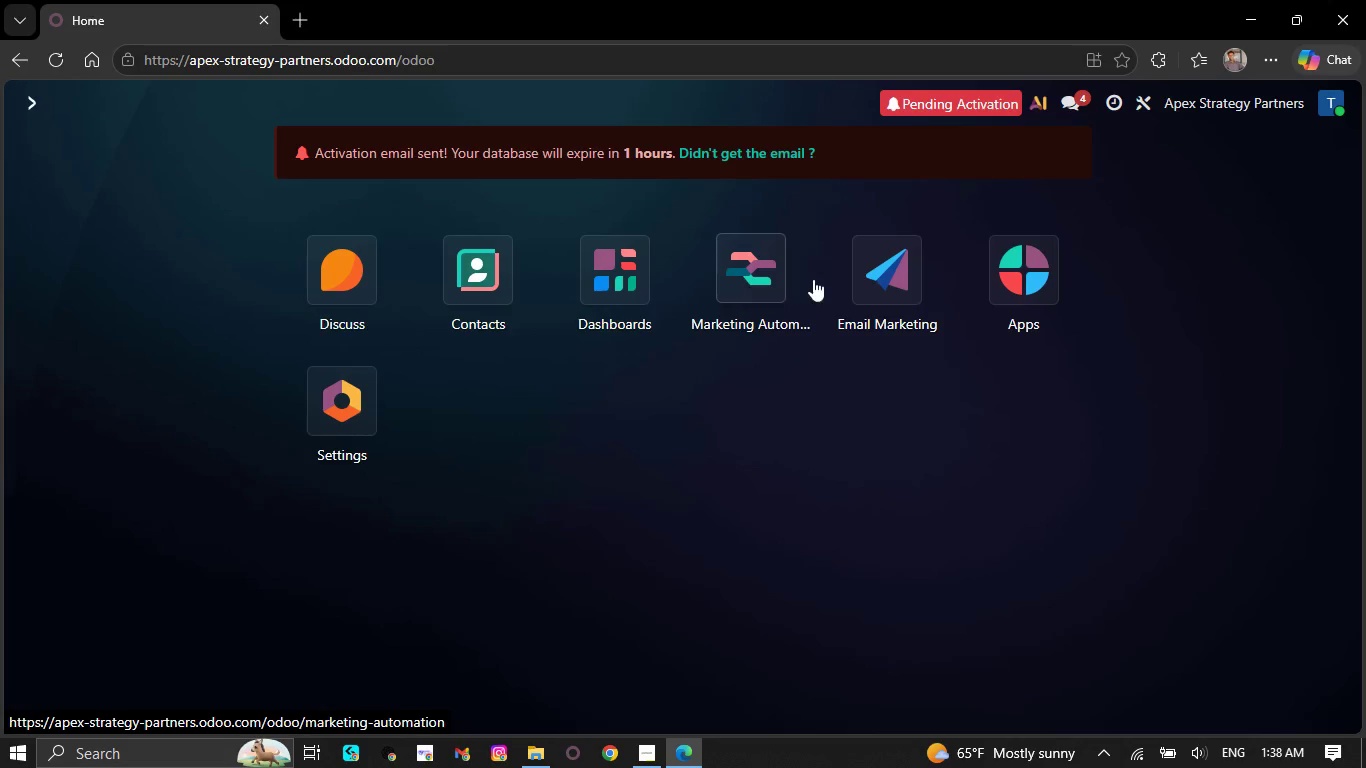 
left_click([831, 277])
 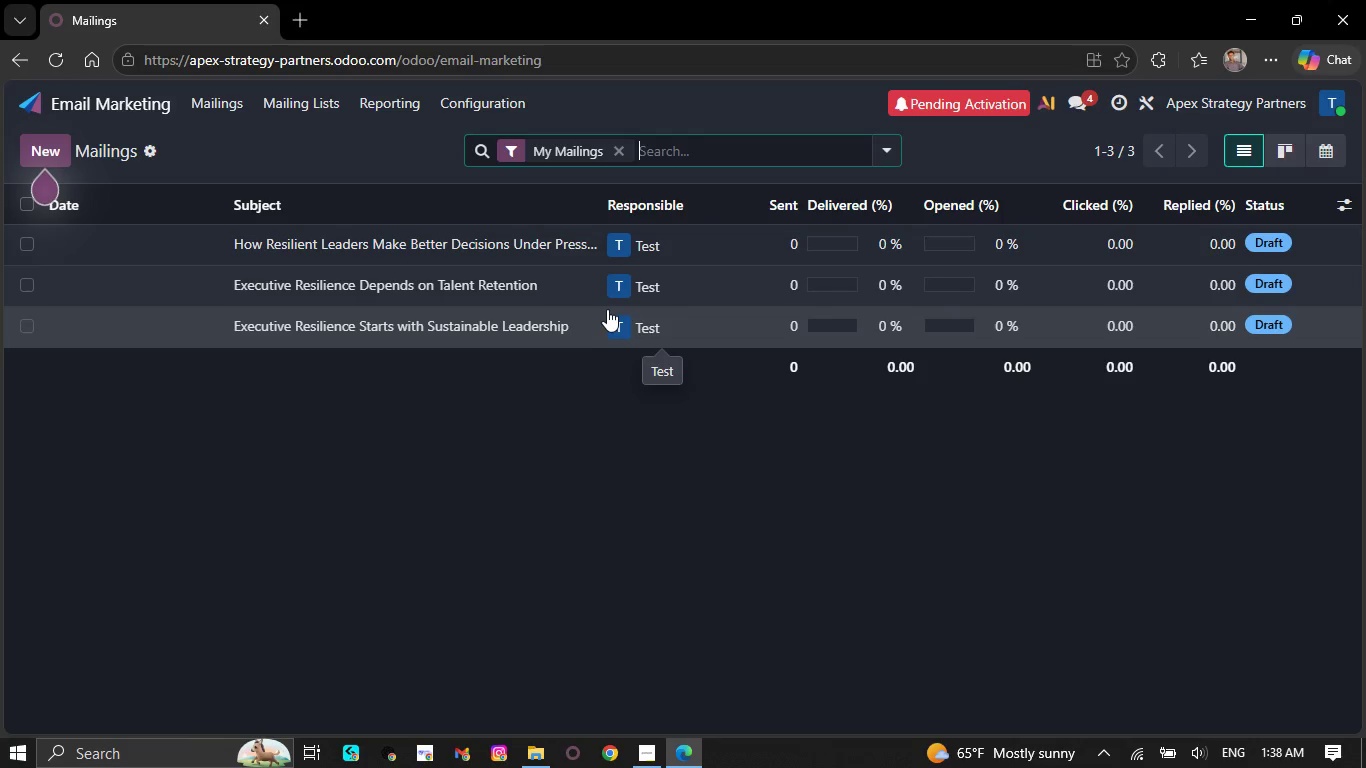 
wait(21.52)
 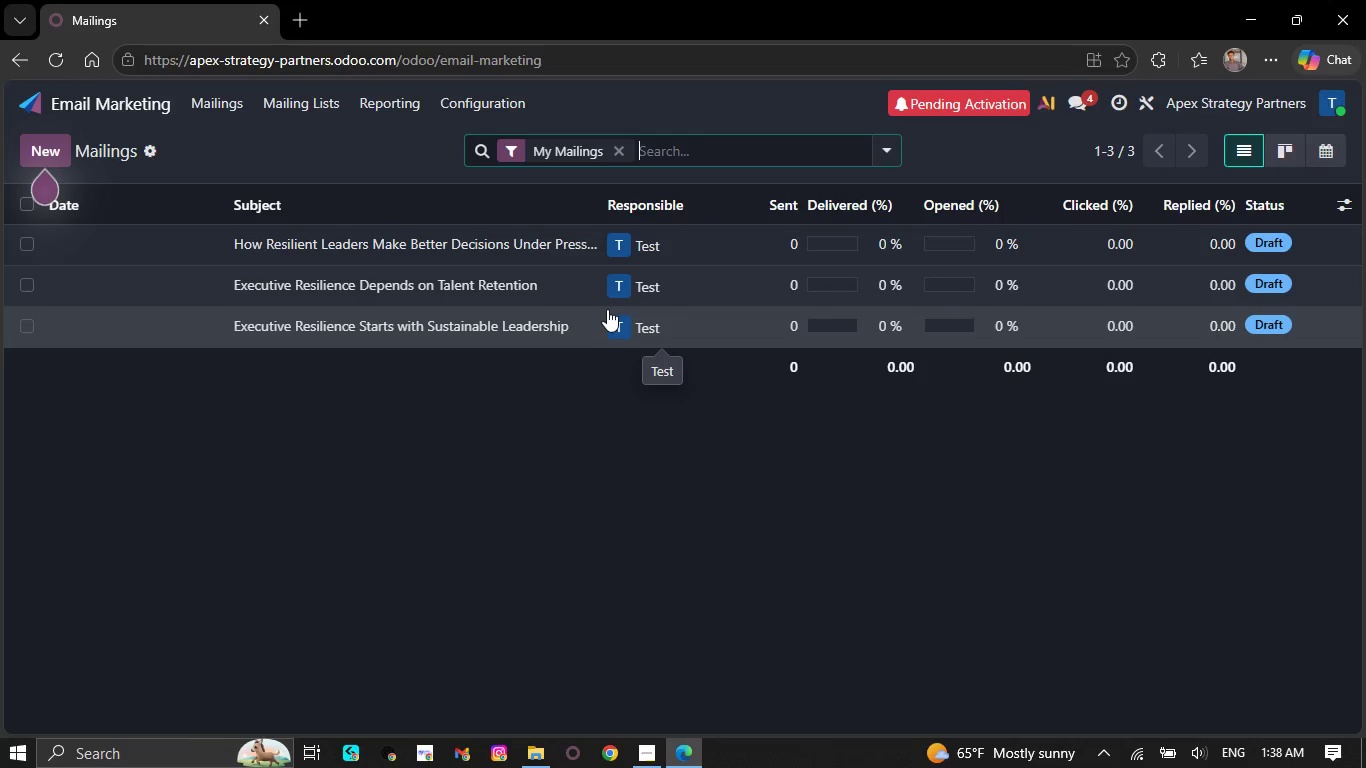 
left_click([388, 334])
 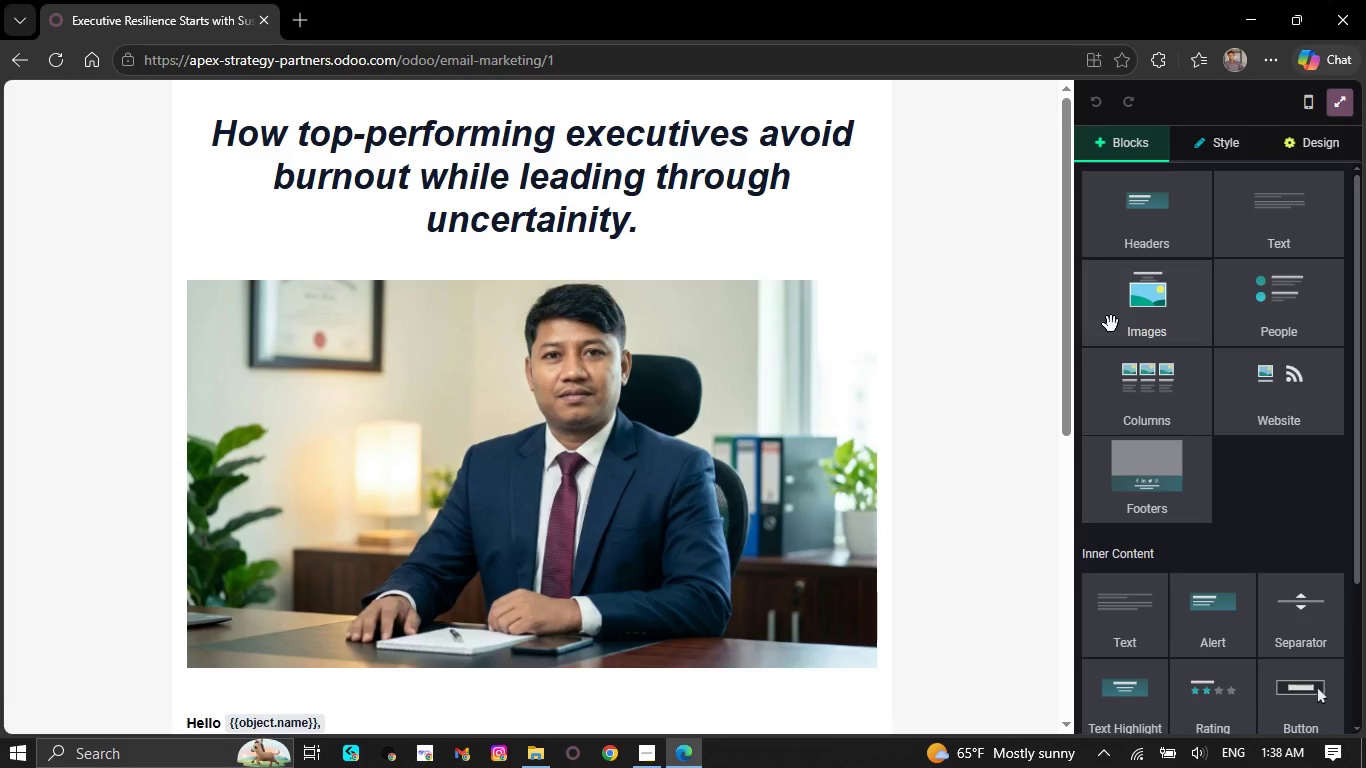 
key(Control+Minus)
 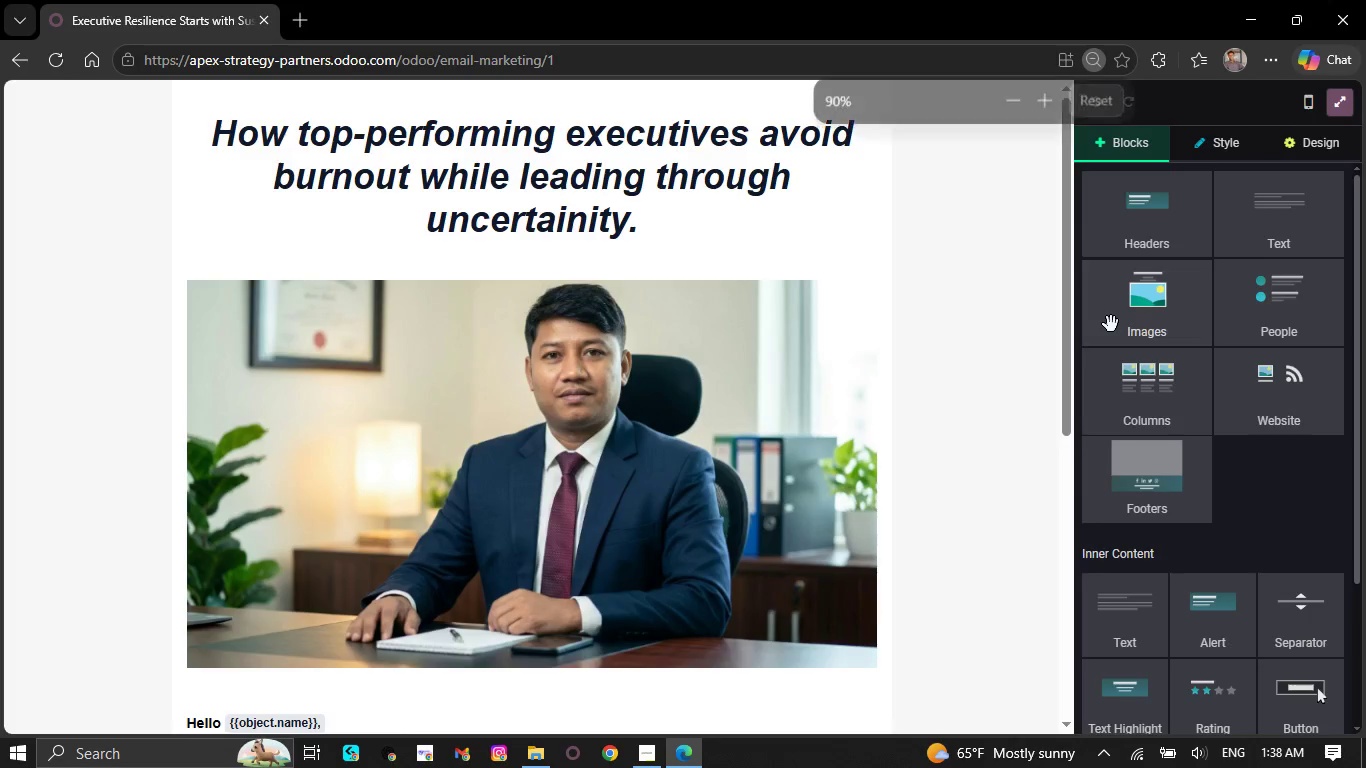 
key(Control+Minus)
 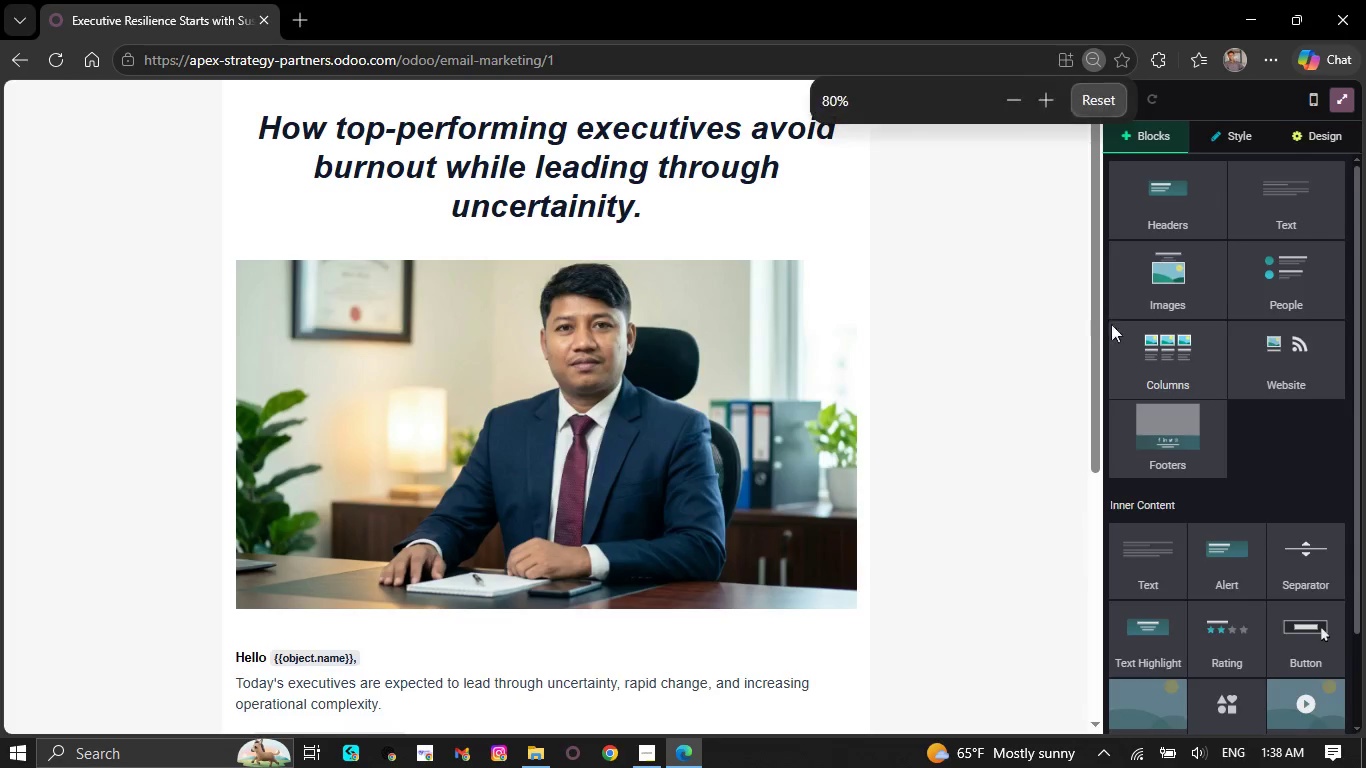 
key(Control+Minus)
 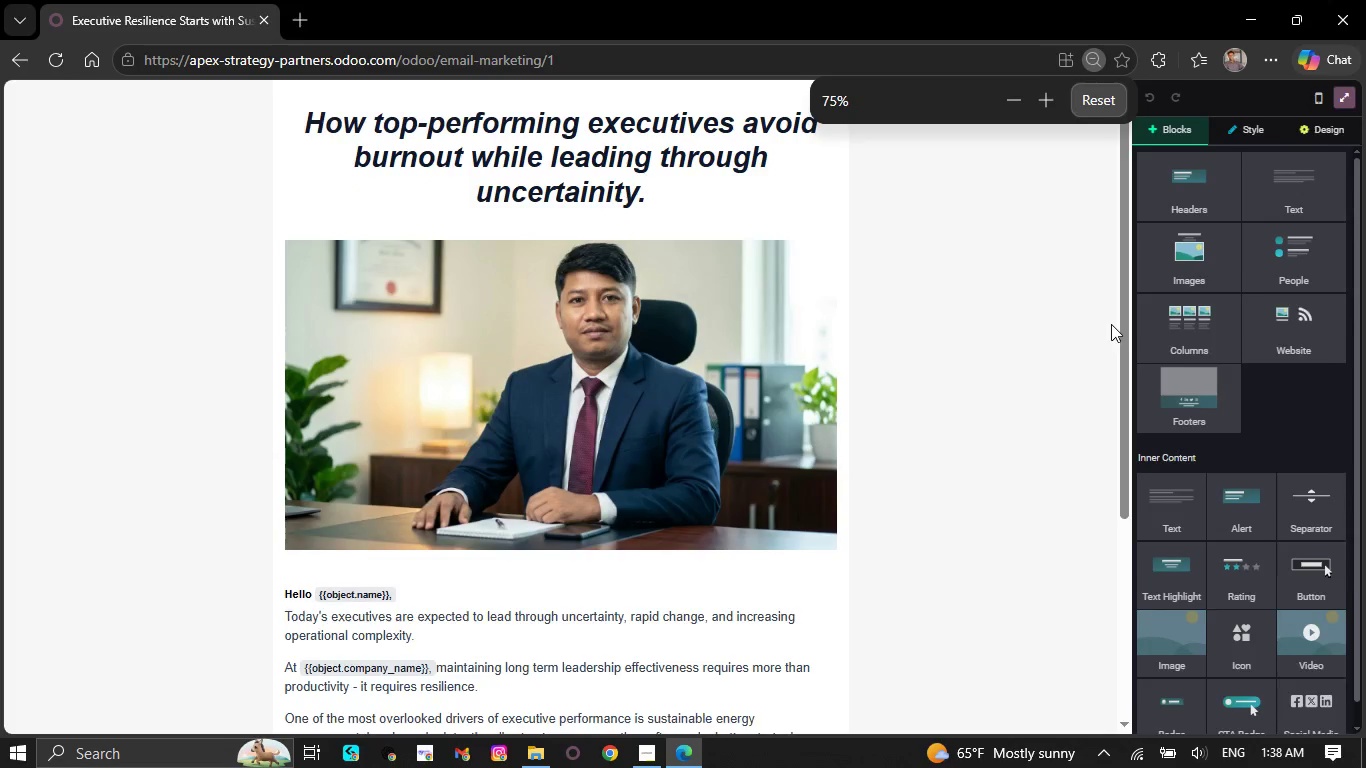 
key(Control+Minus)
 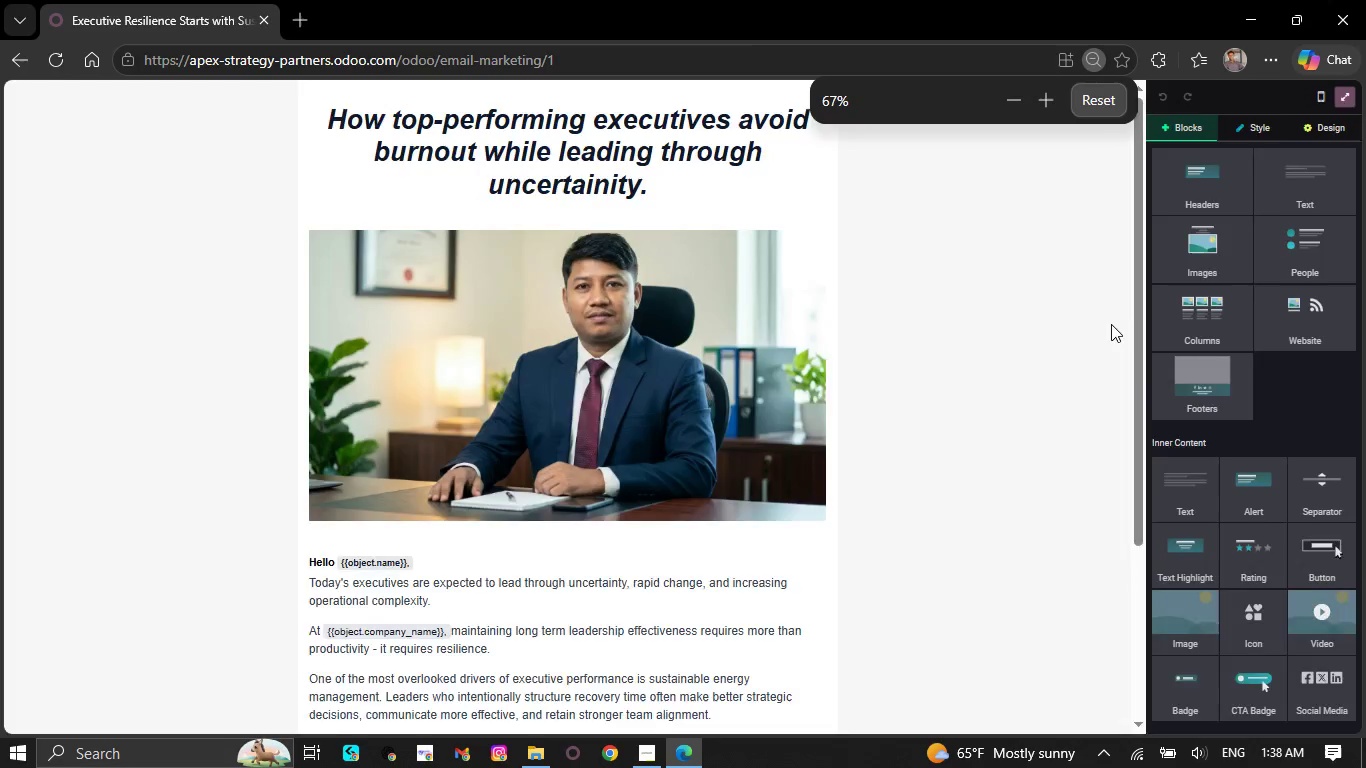 
key(Control+Minus)
 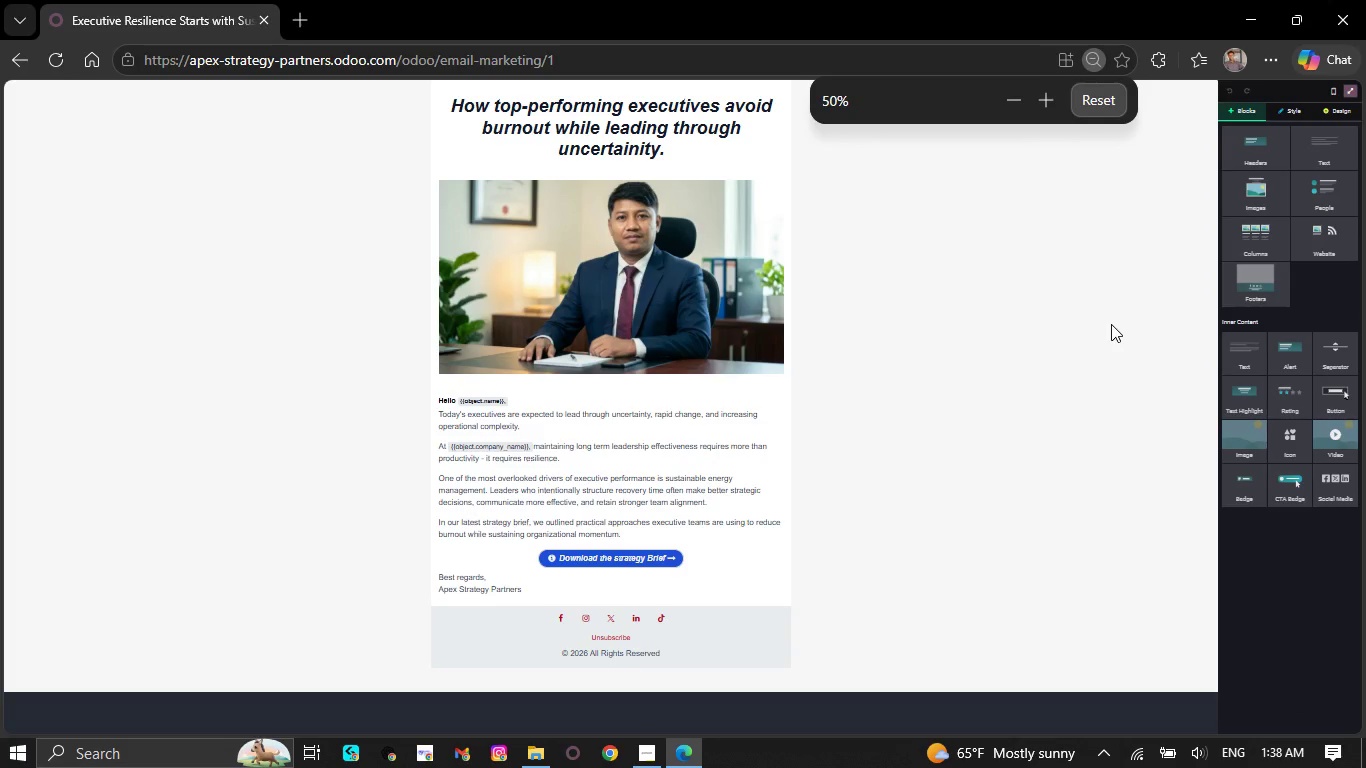 
key(Control+Equal)
 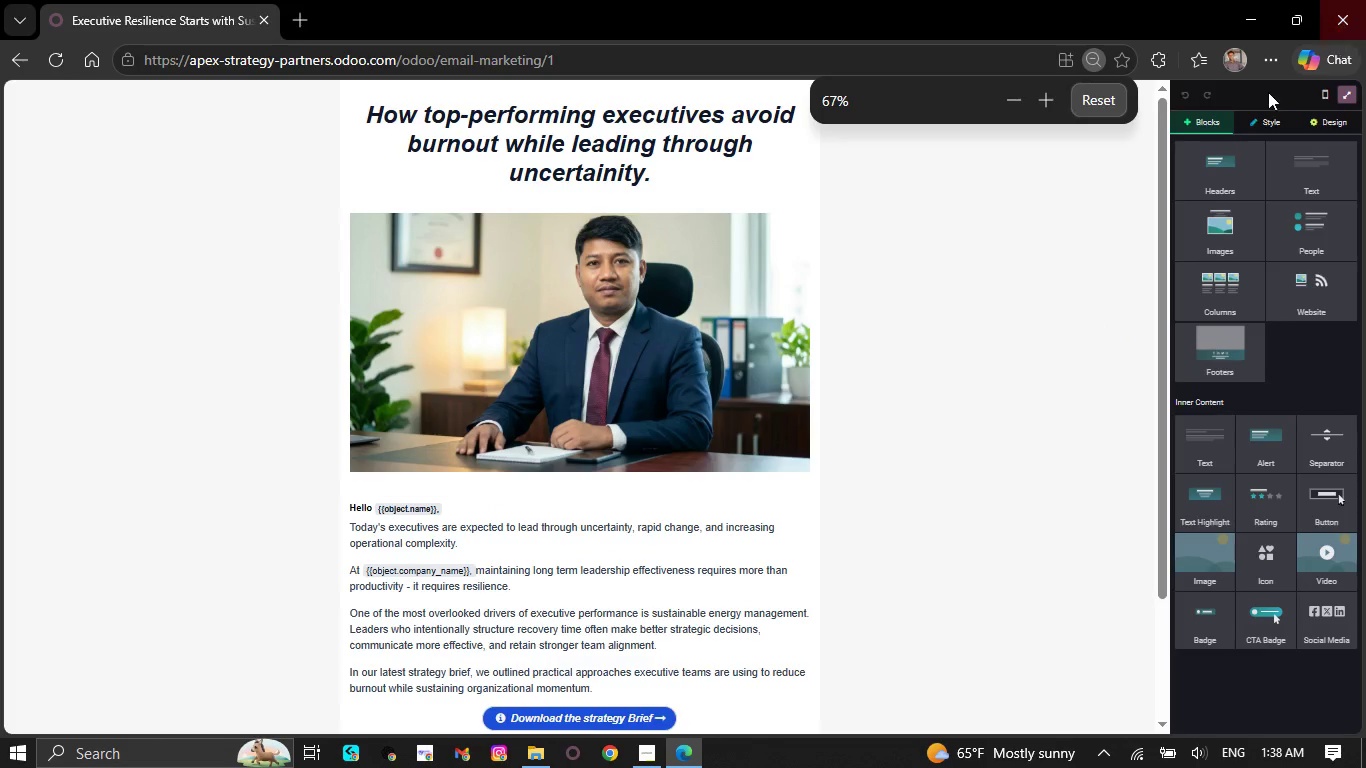 
left_click([1272, 54])
 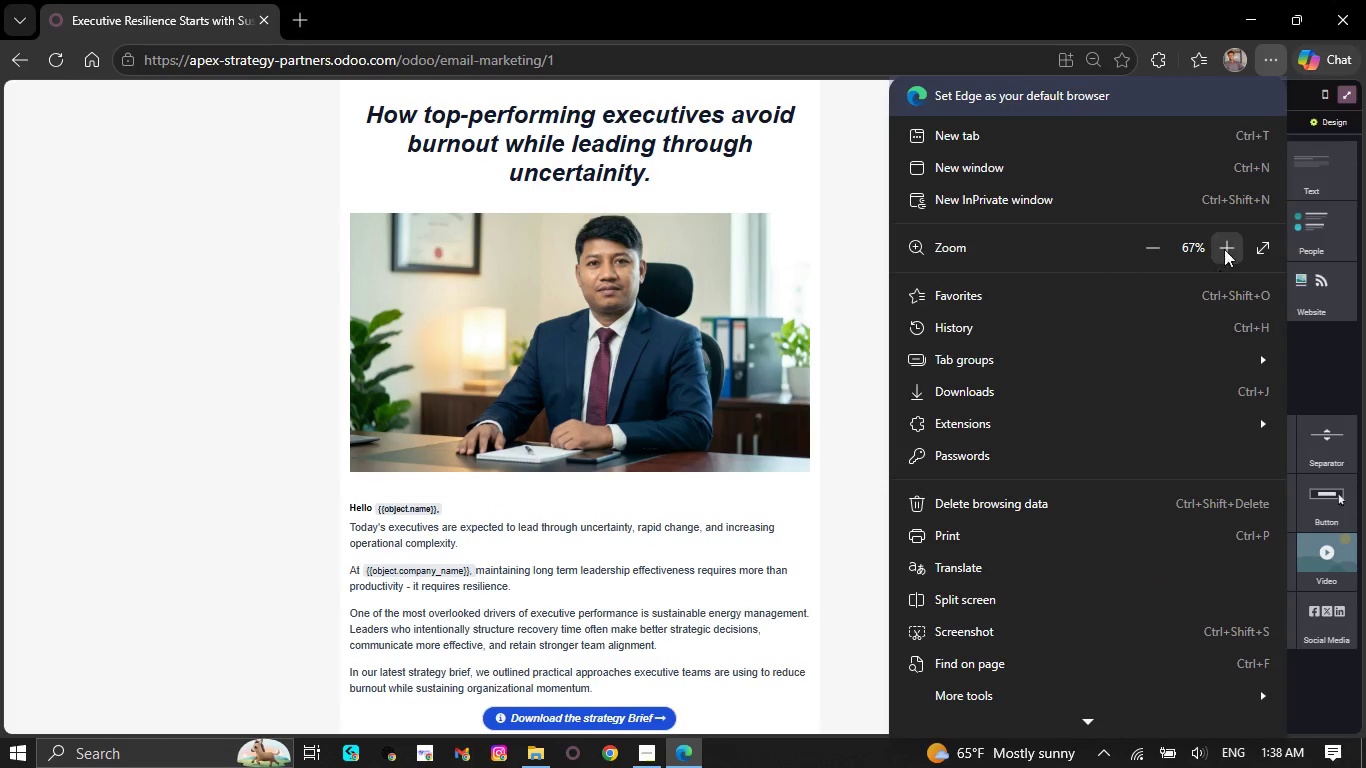 
left_click([1250, 251])
 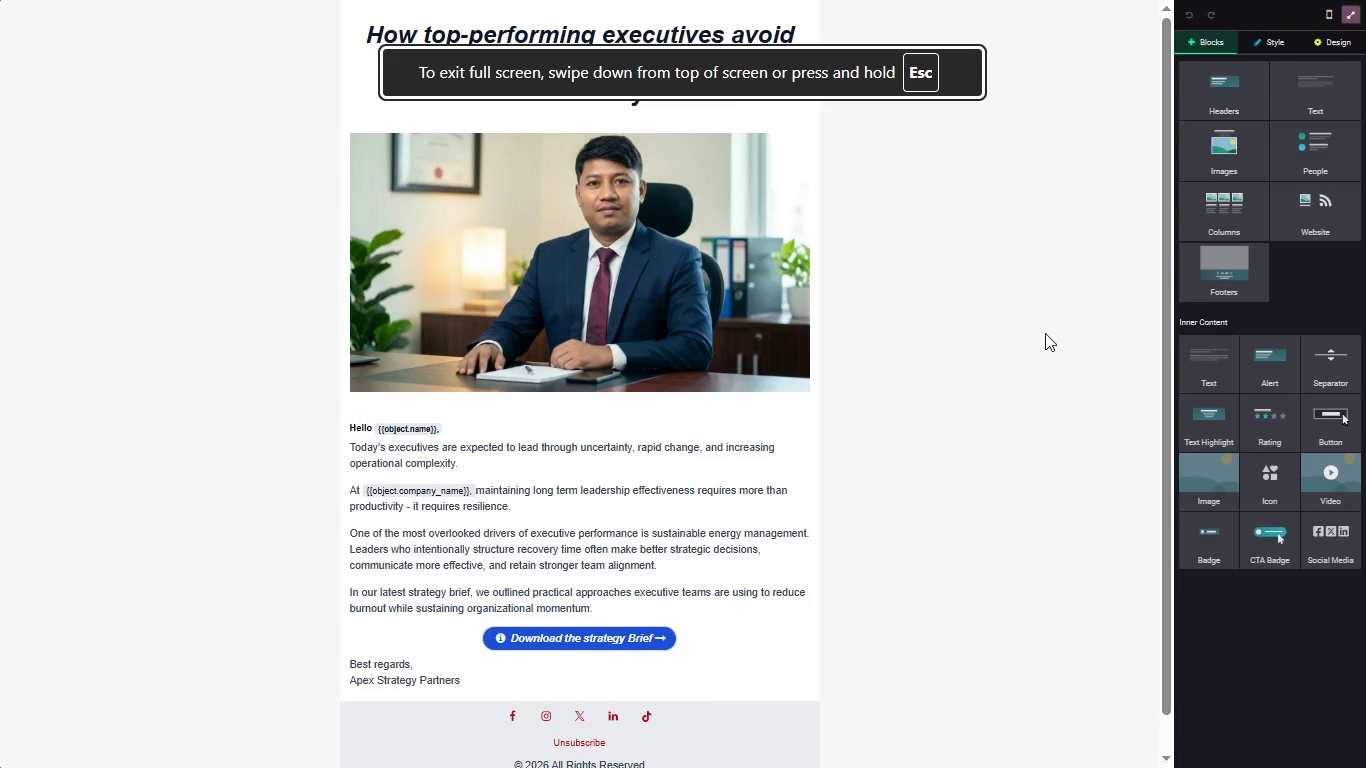 
left_click([1044, 333])
 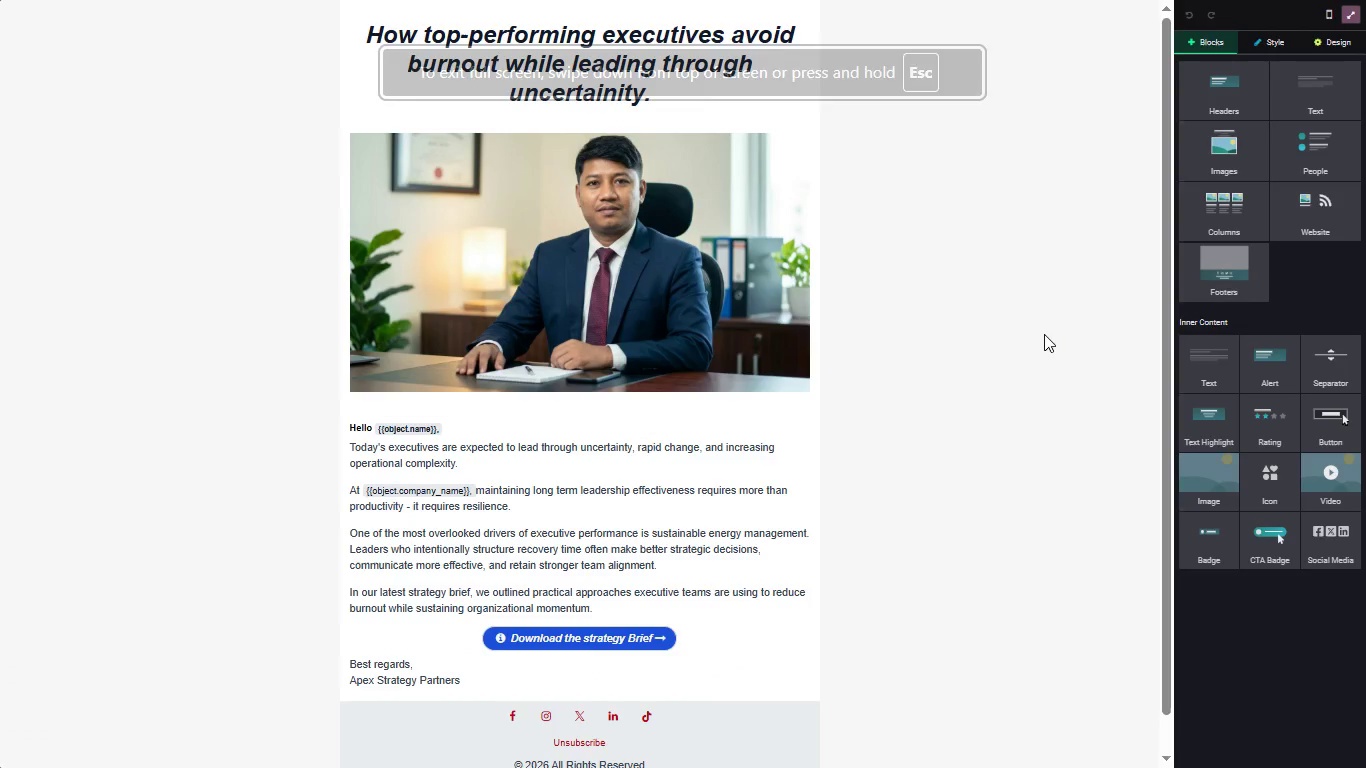 
hold_key(key=MetaLeft, duration=1.52)
 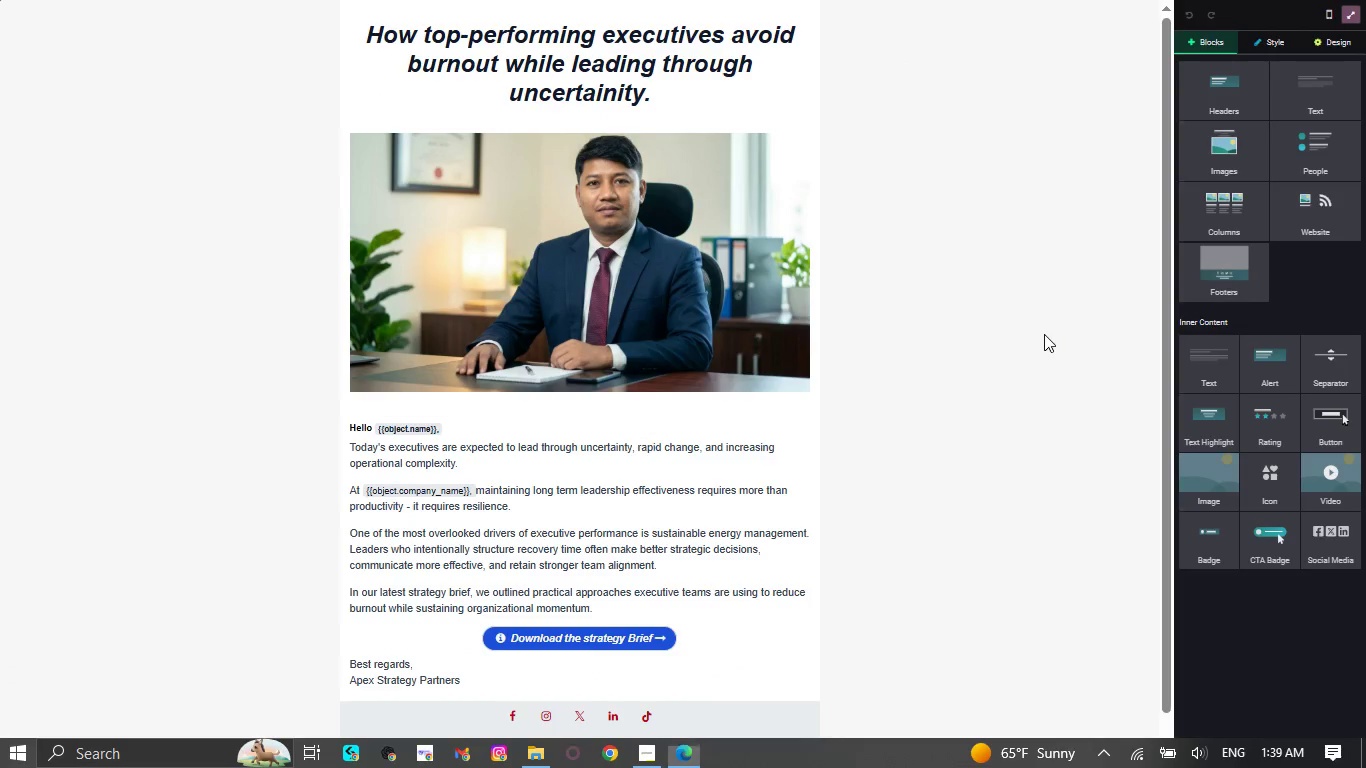 
key(Meta+MetaLeft)
 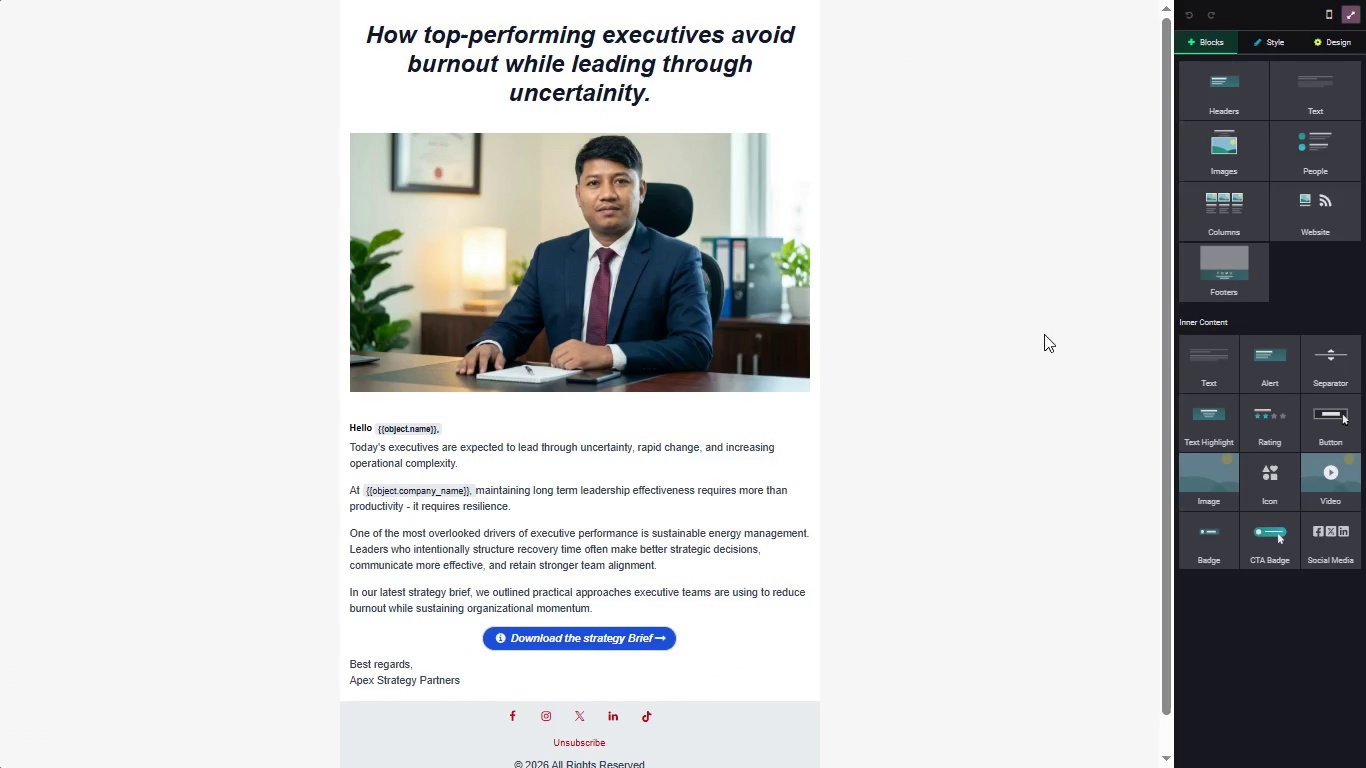 
key(Meta+MetaLeft)
 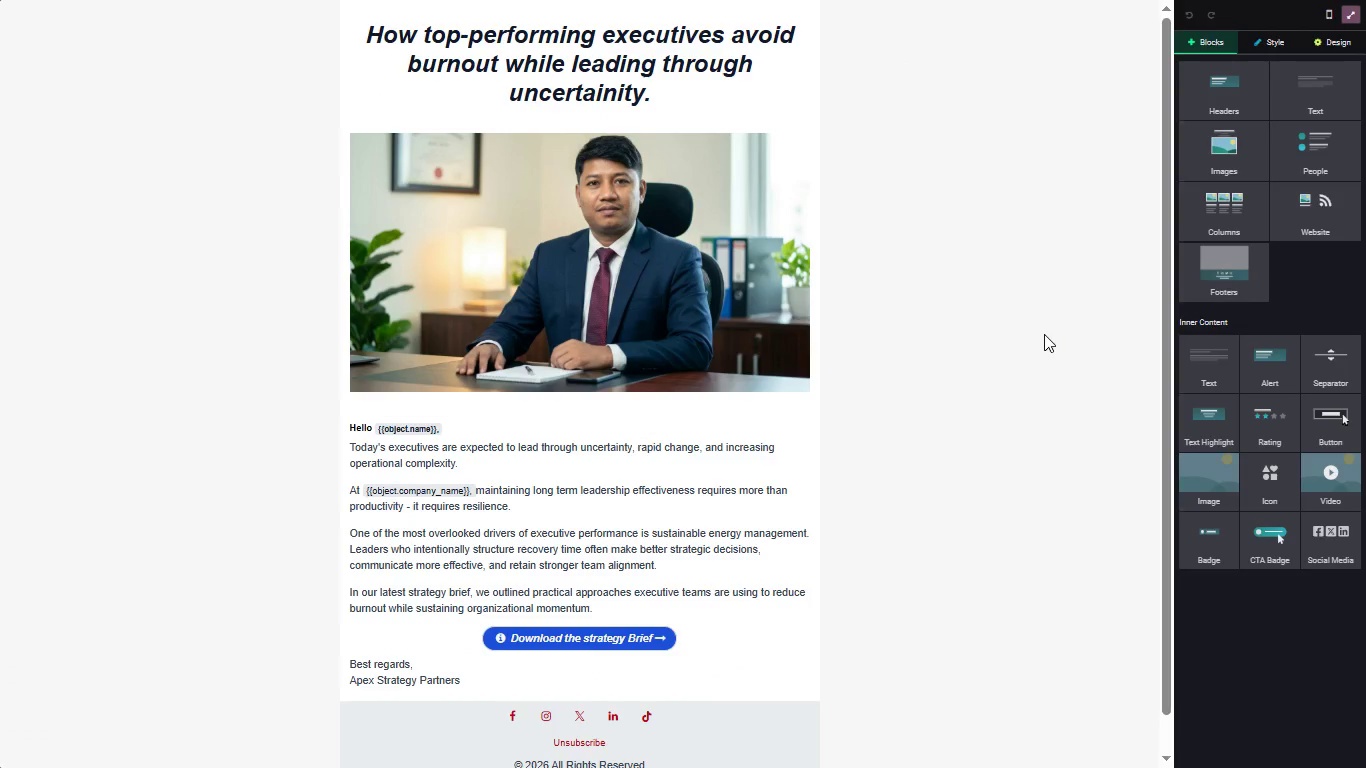 
key(Meta+MetaLeft)
 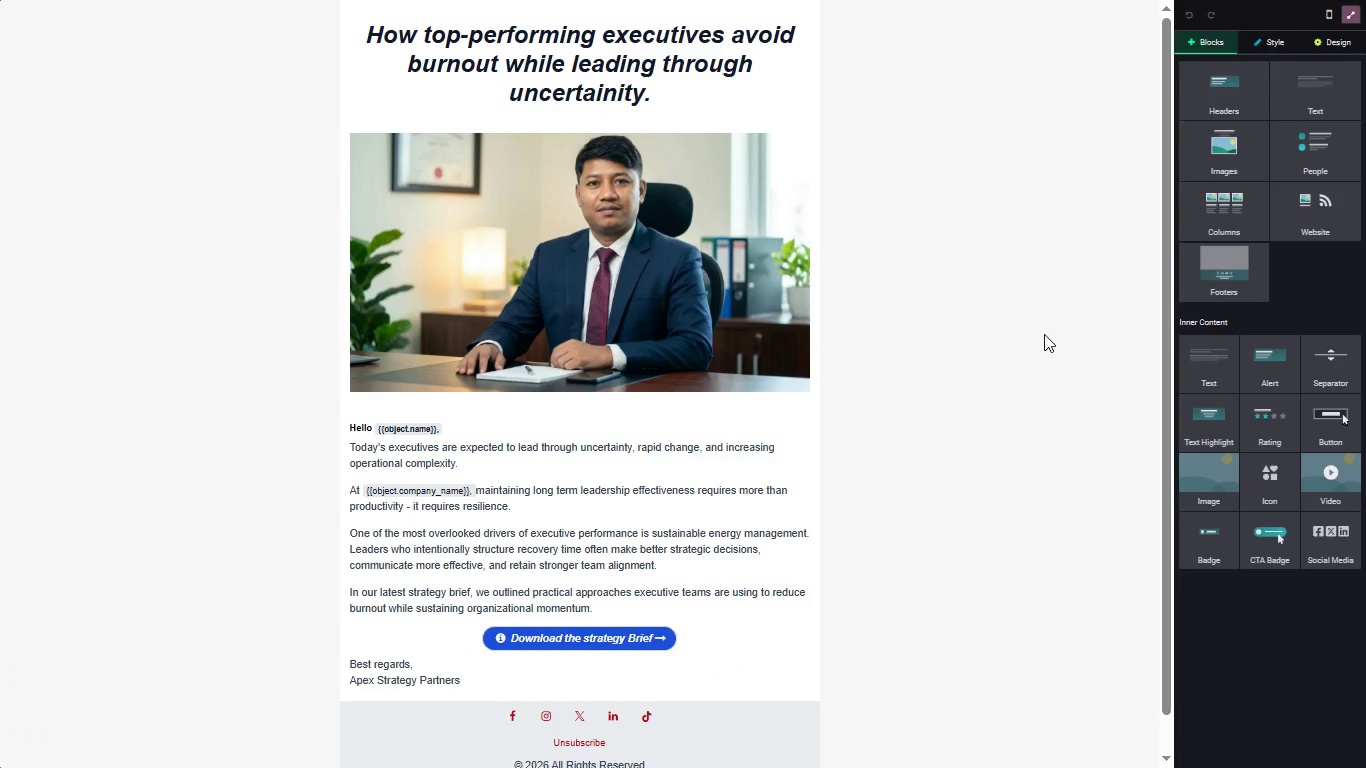 
key(Meta+MetaLeft)
 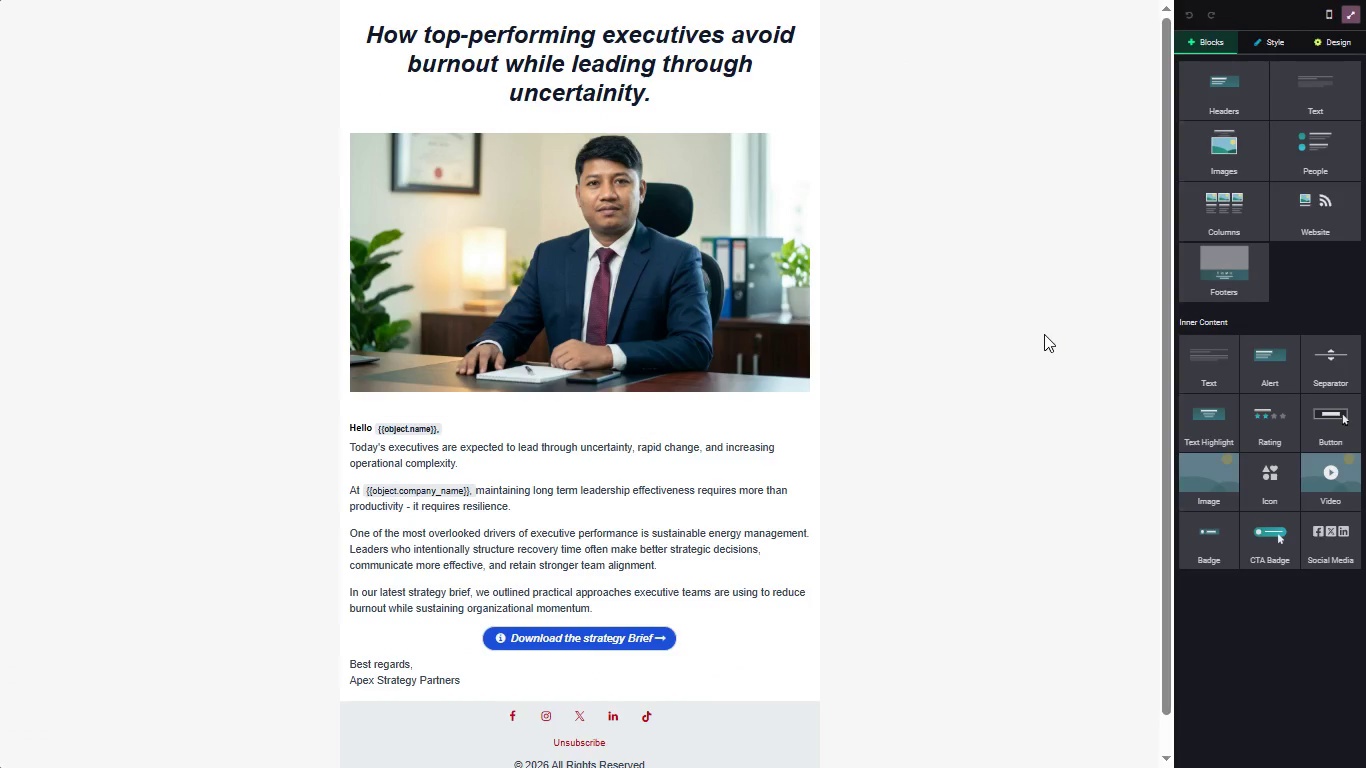 
key(Meta+MetaLeft)
 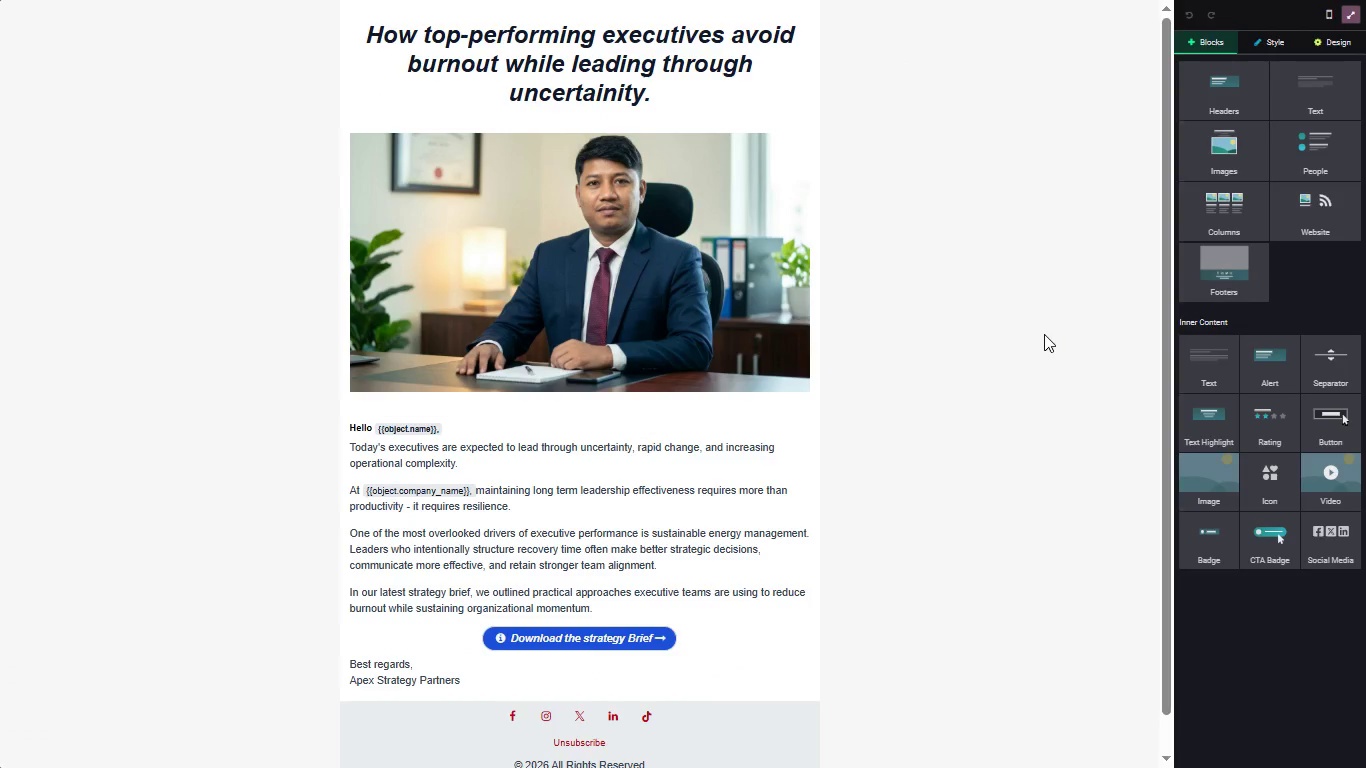 
key(Meta+MetaLeft)
 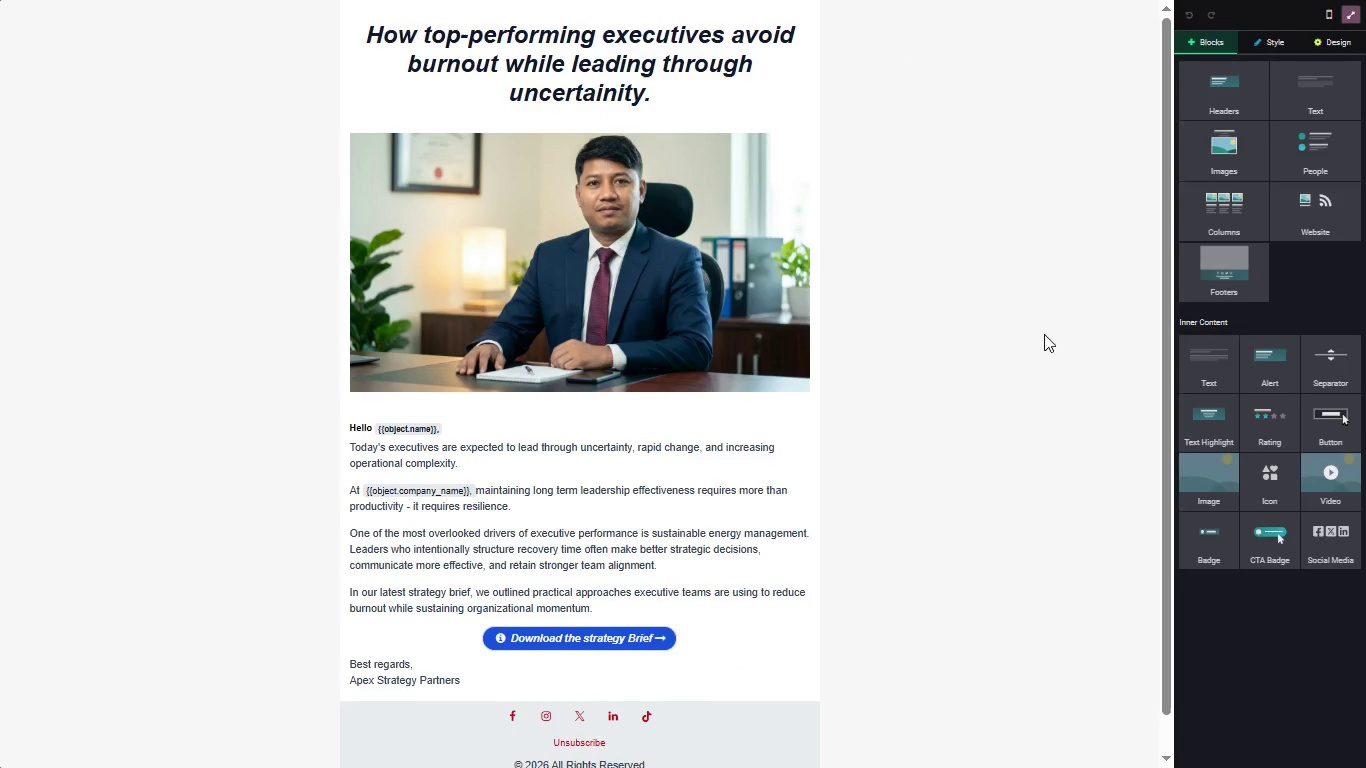 
key(Meta+MetaLeft)
 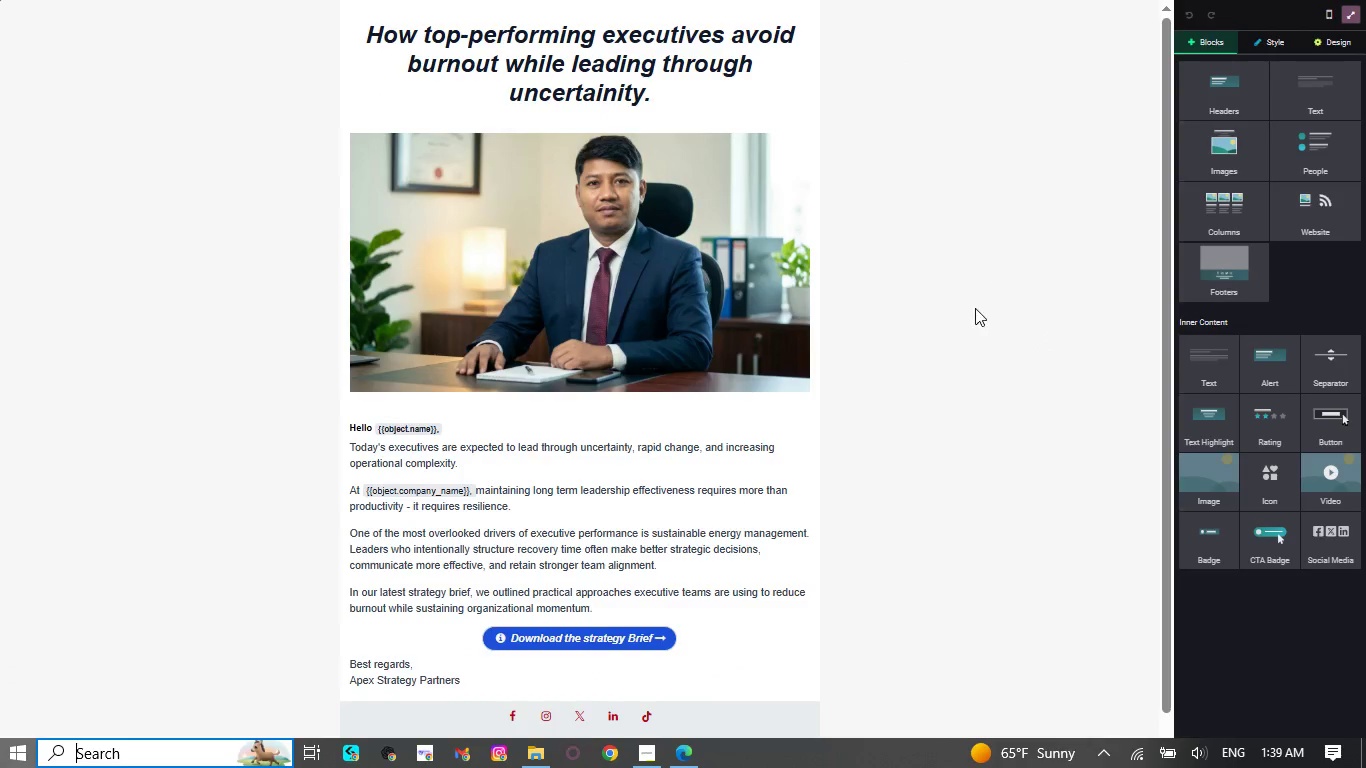 
left_click_drag(start_coordinate=[966, 321], to_coordinate=[964, 303])
 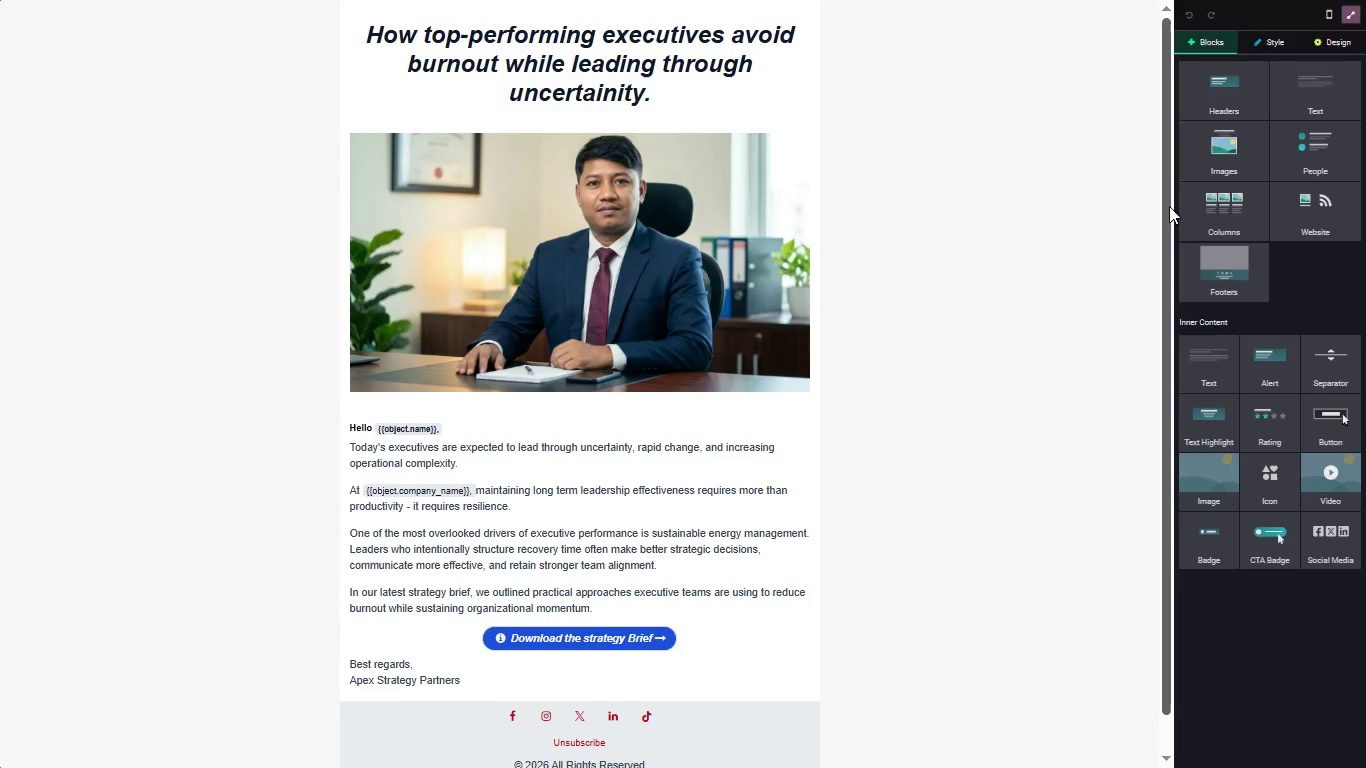 
left_click_drag(start_coordinate=[1169, 209], to_coordinate=[1169, 221])
 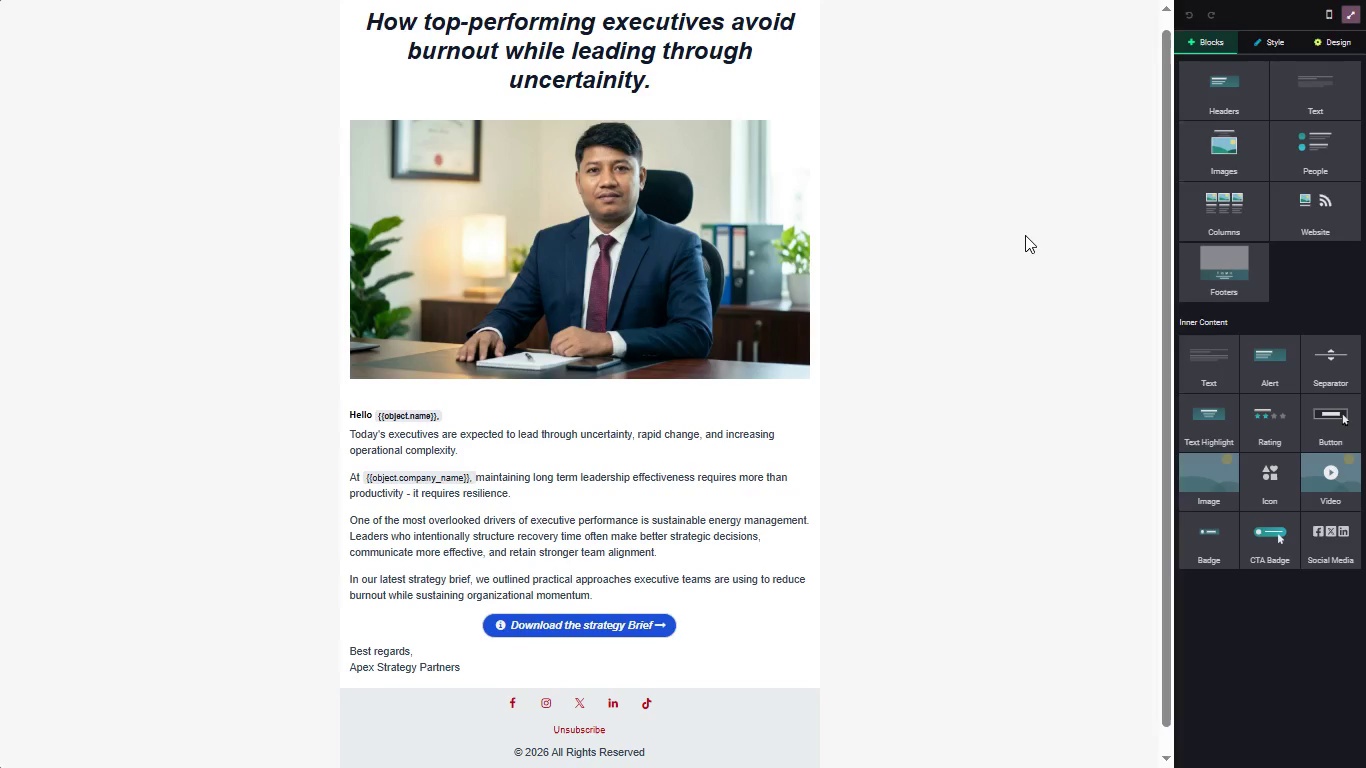 
key(Meta+PrintScreen)
 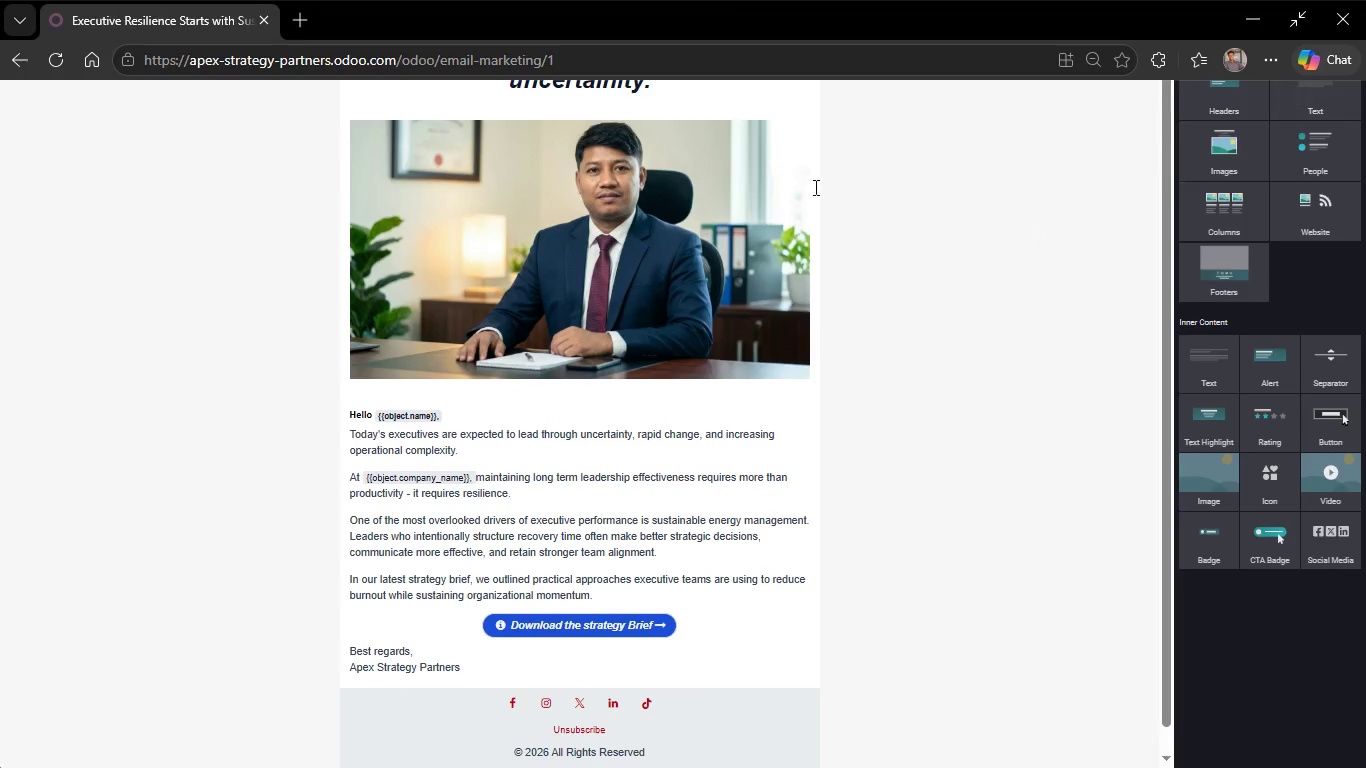 
left_click([904, 170])
 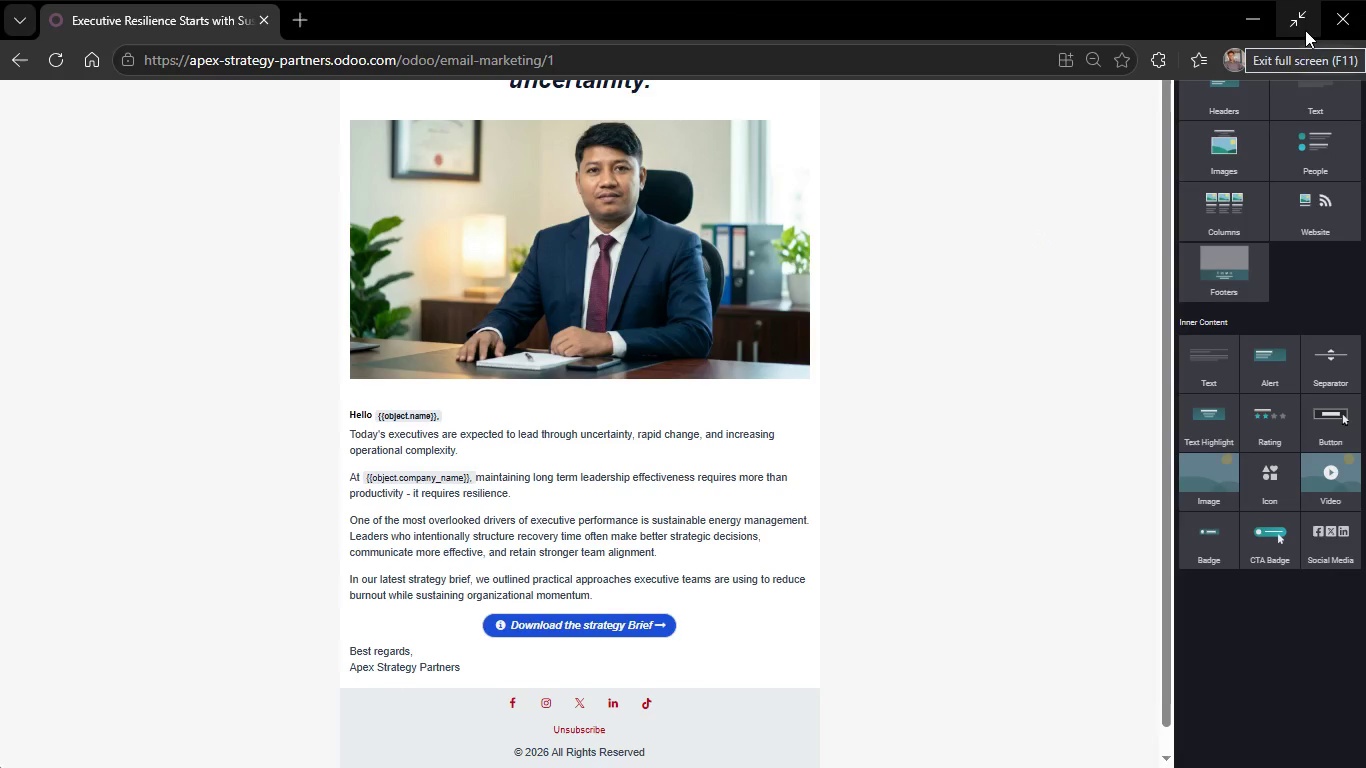 
mouse_move([1075, 217])
 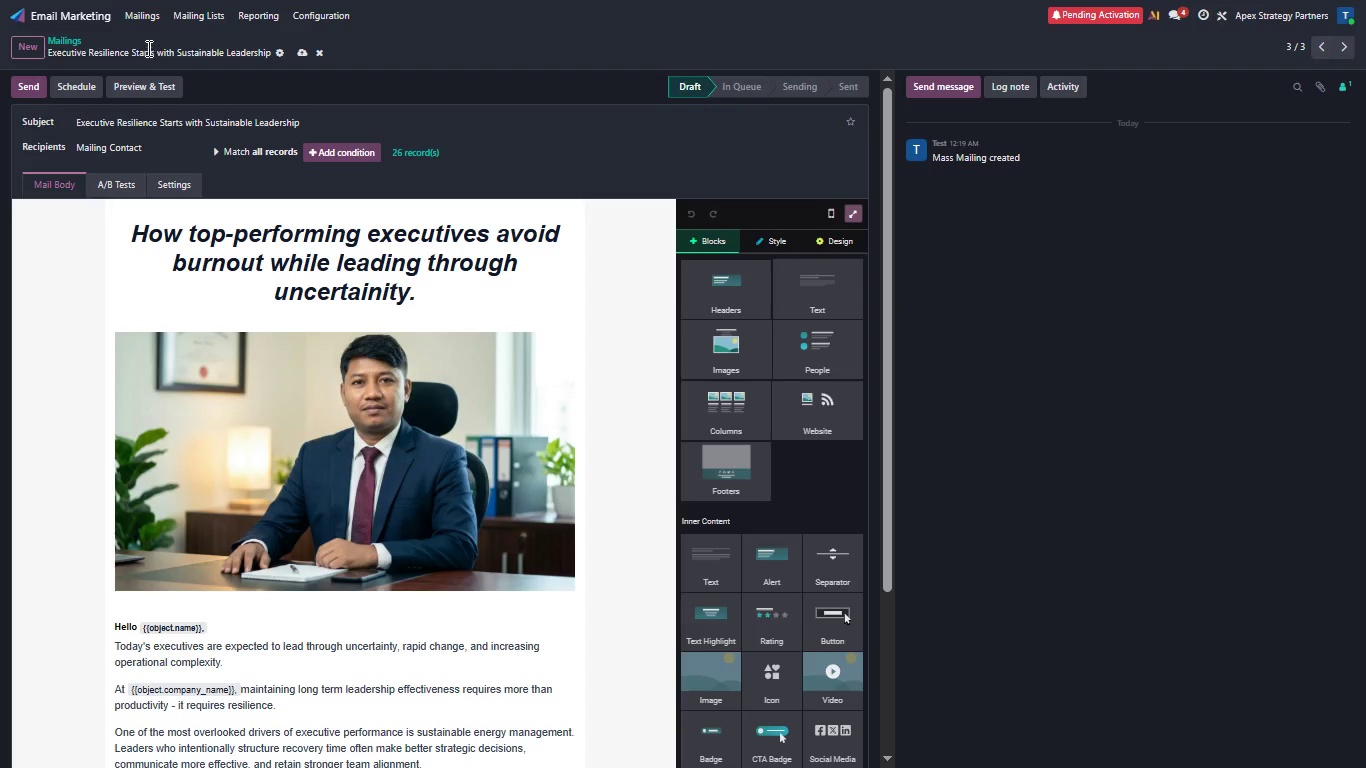 
left_click([136, 12])
 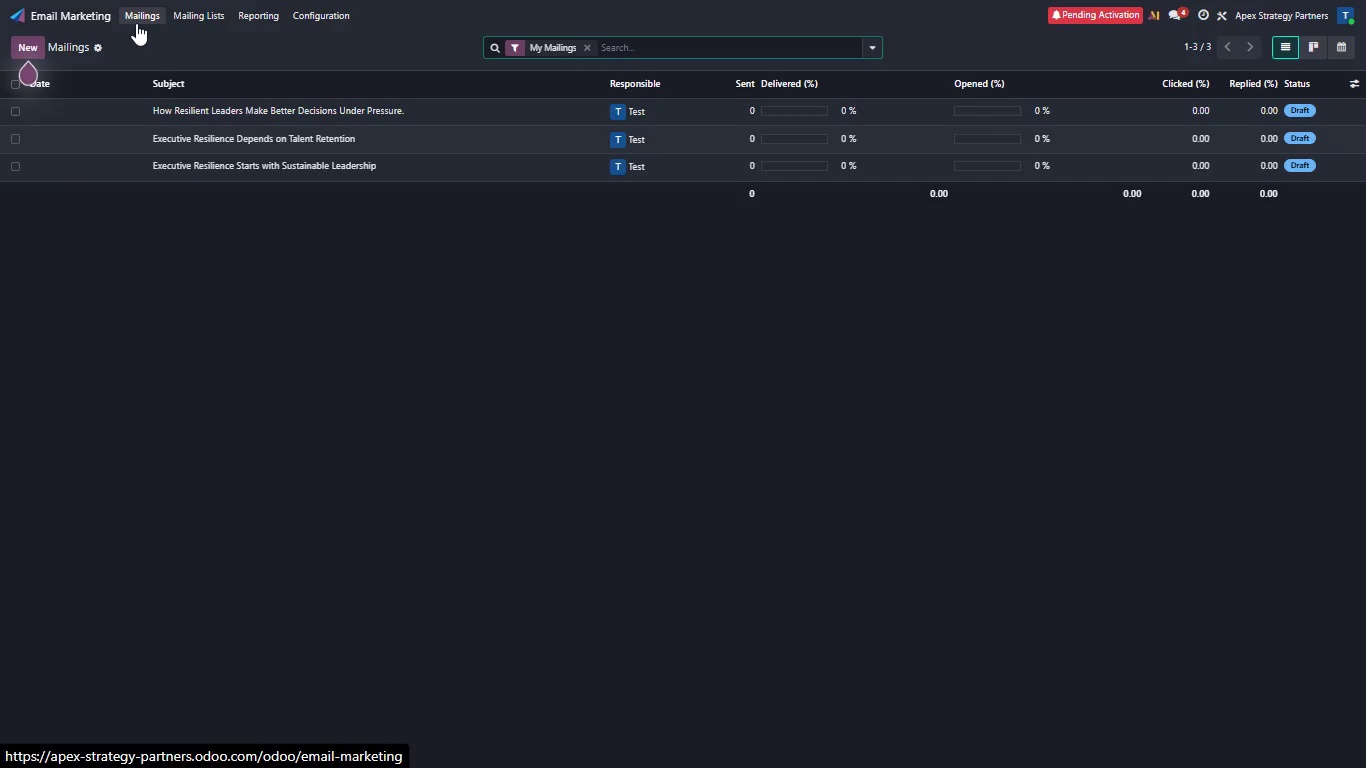 
wait(11.41)
 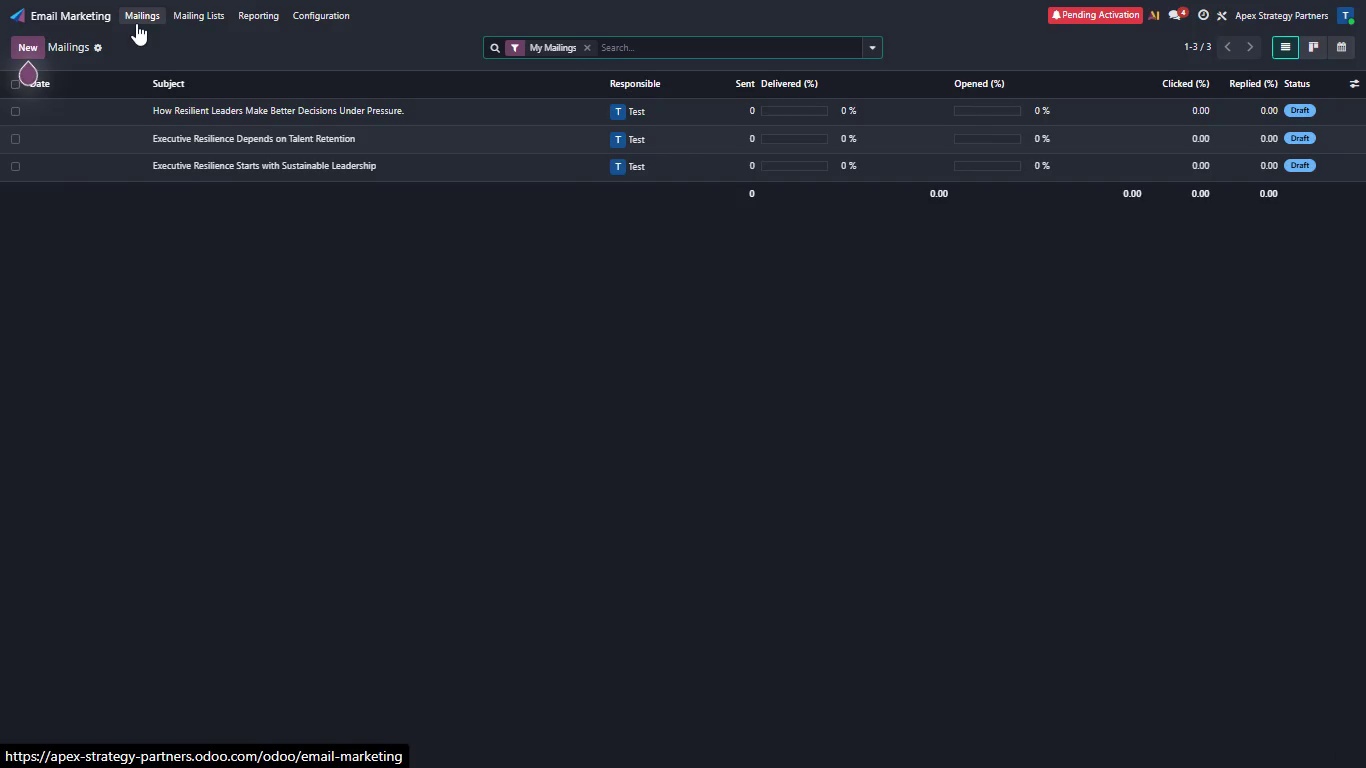 
left_click([356, 109])
 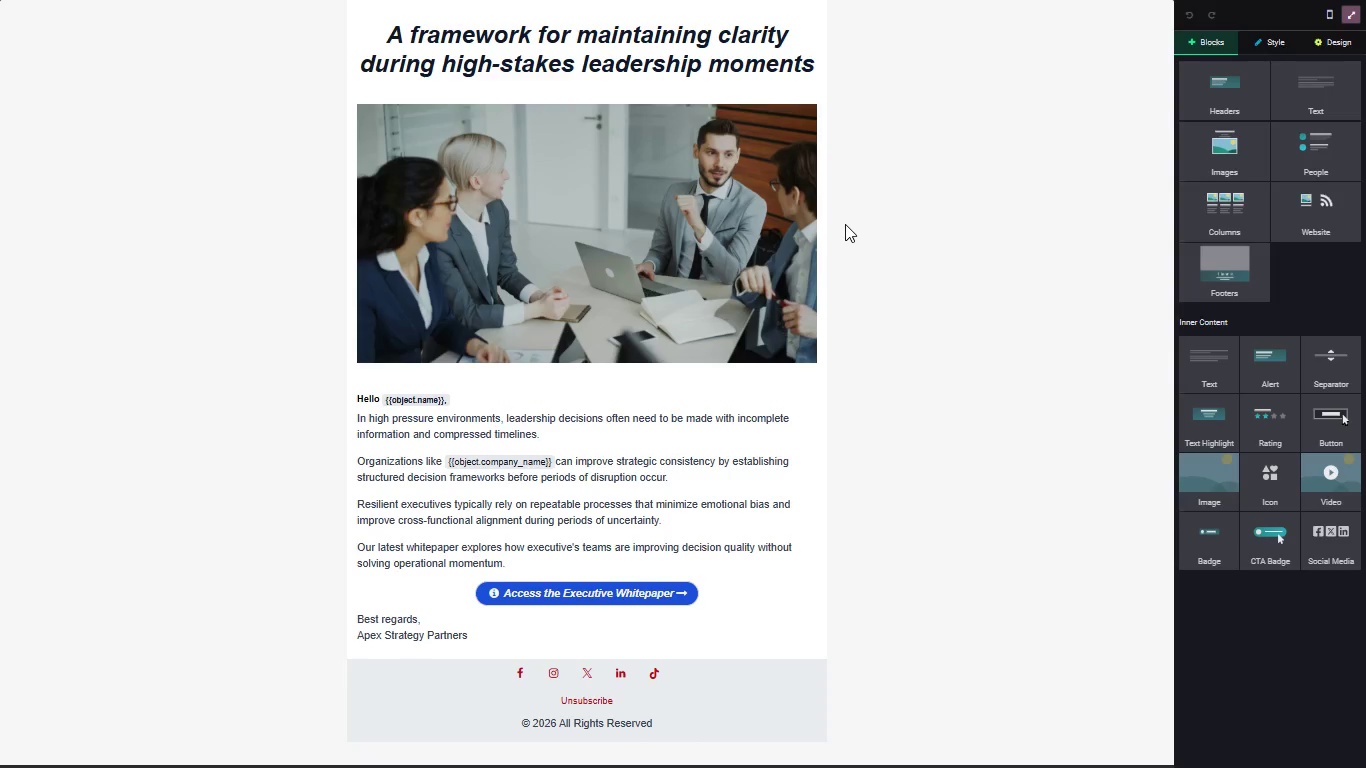 
wait(5.59)
 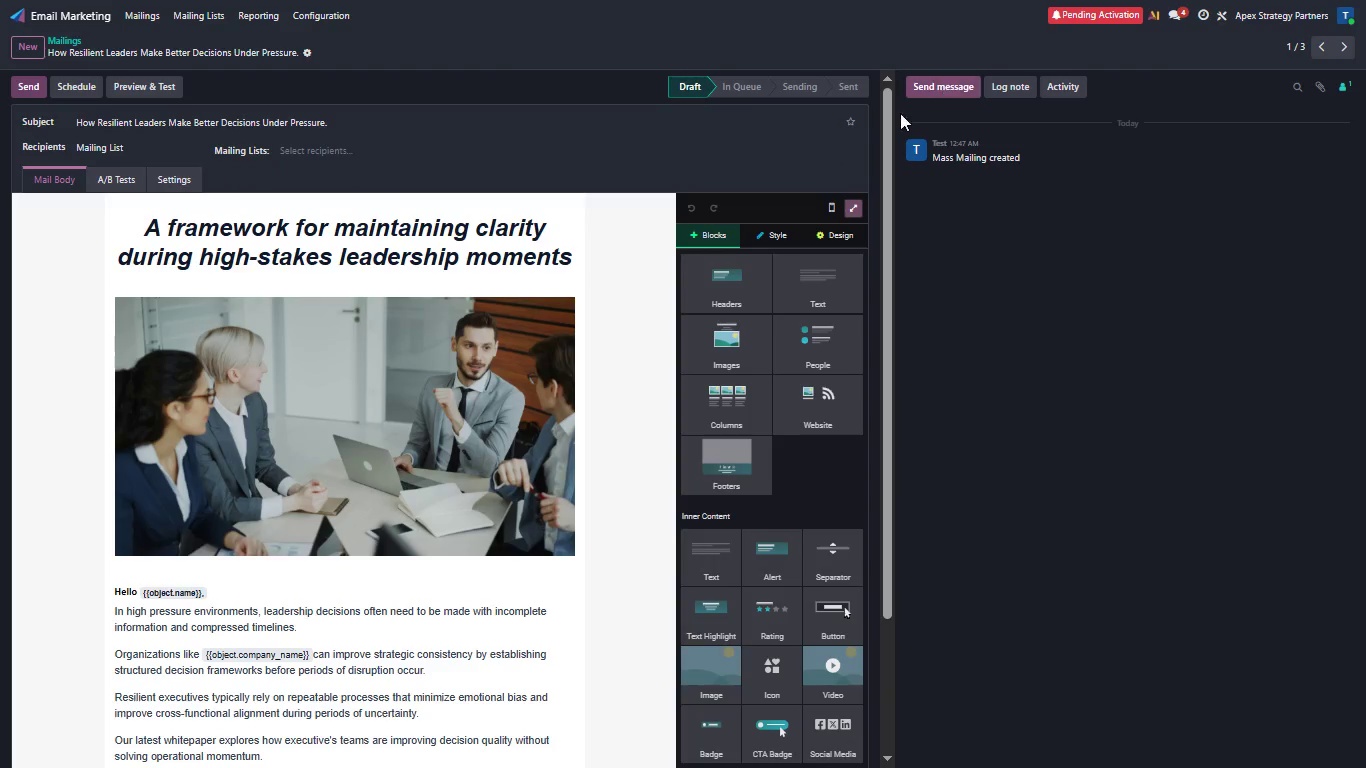 
key(Meta+PrintScreen)
 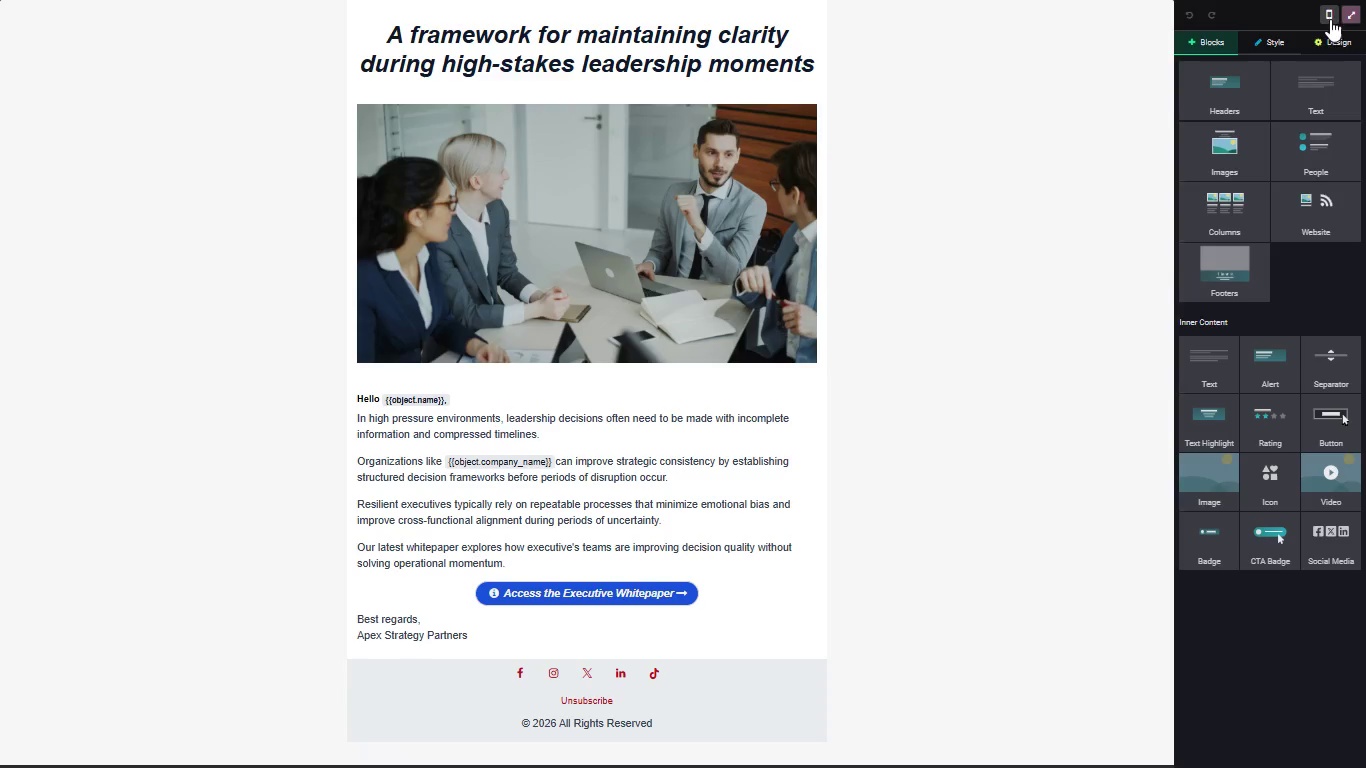 
left_click([1346, 15])
 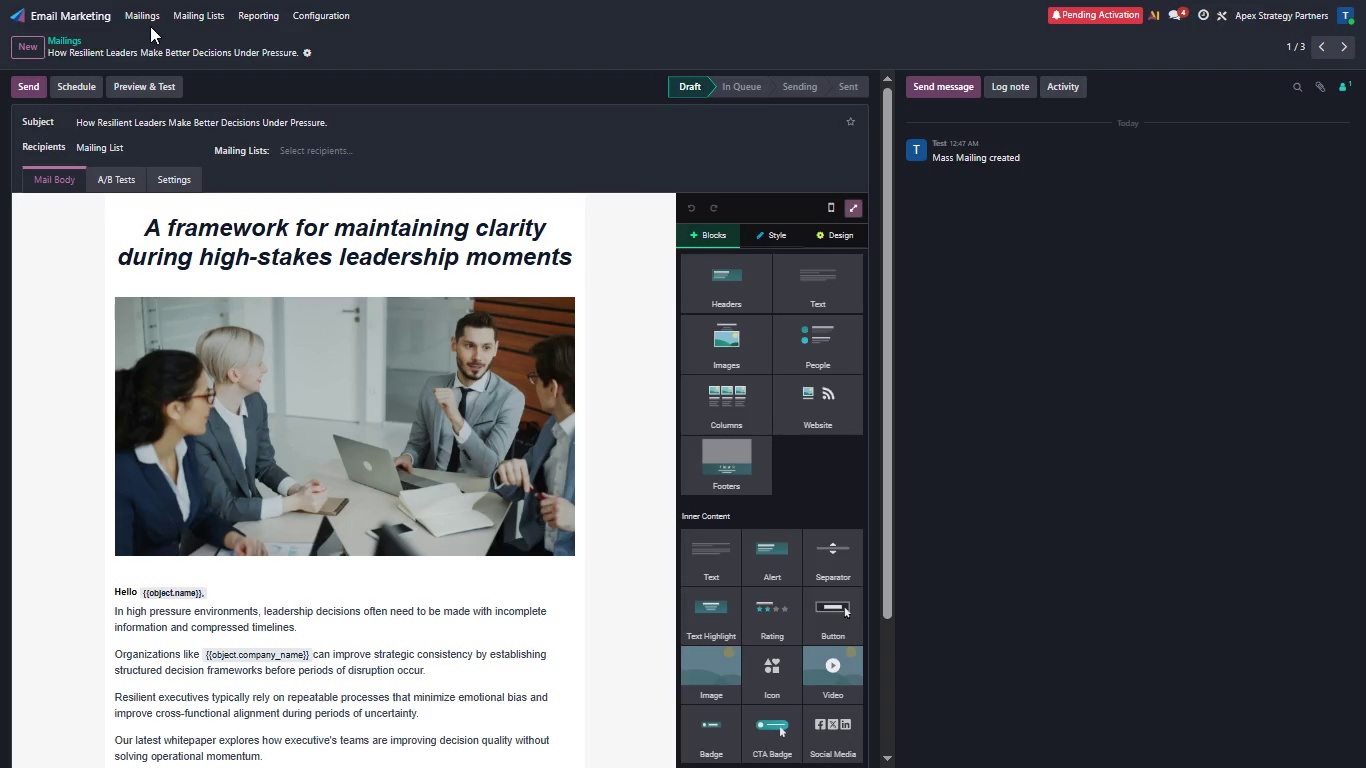 
left_click([141, 4])
 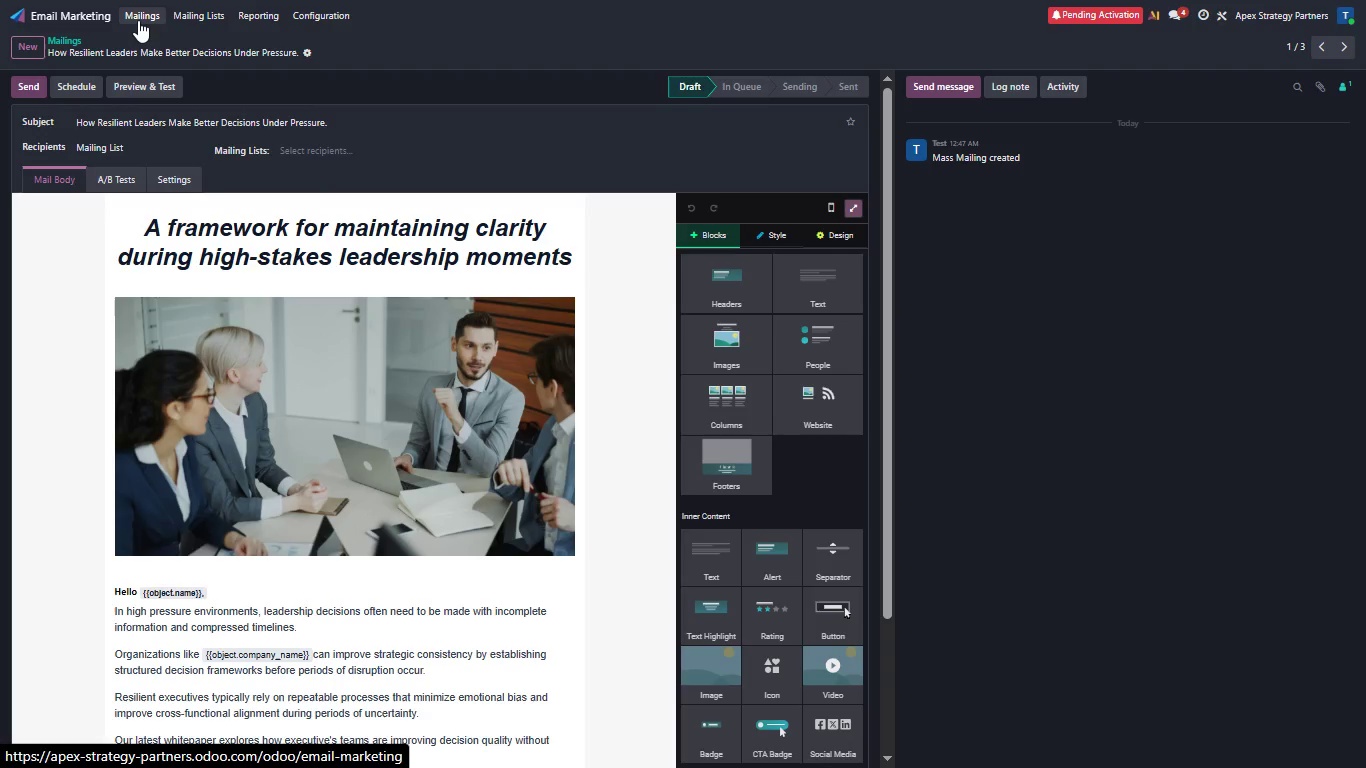 
wait(10.7)
 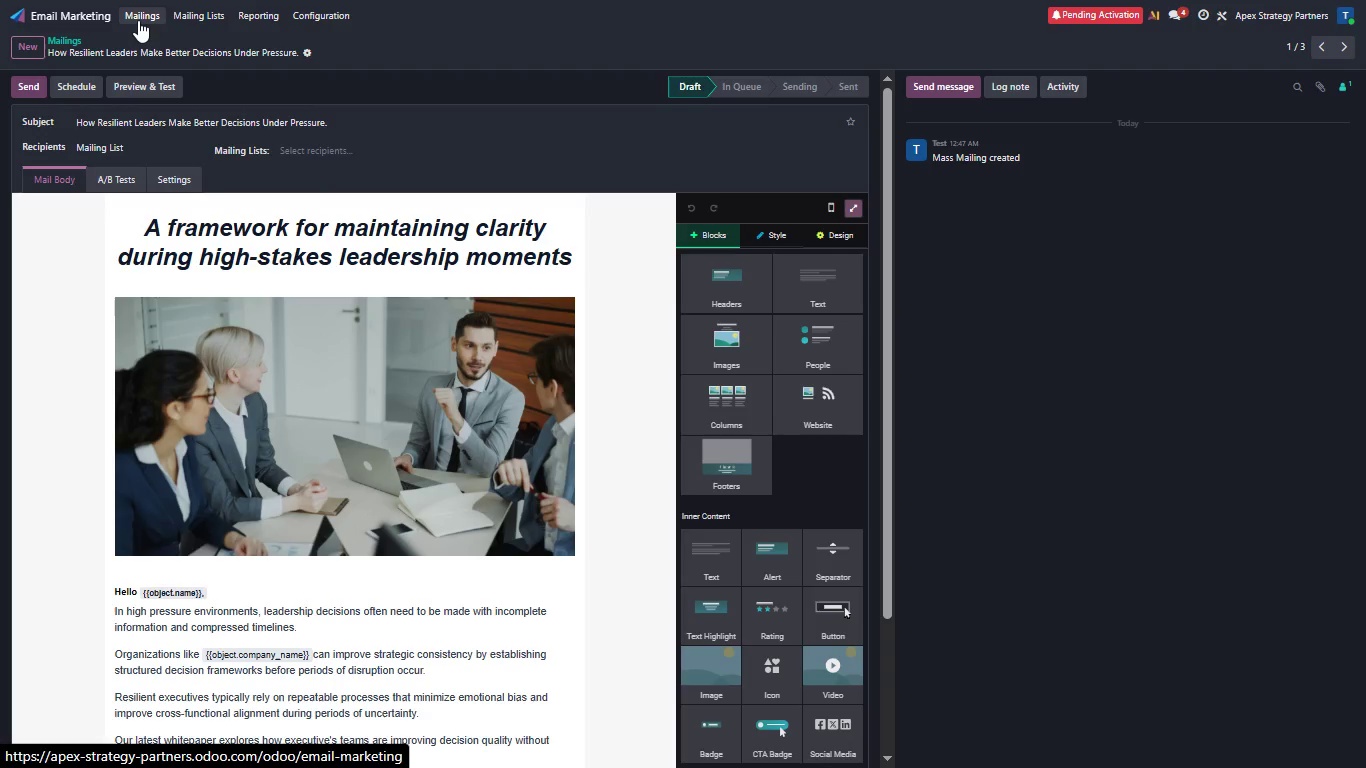 
left_click([138, 20])
 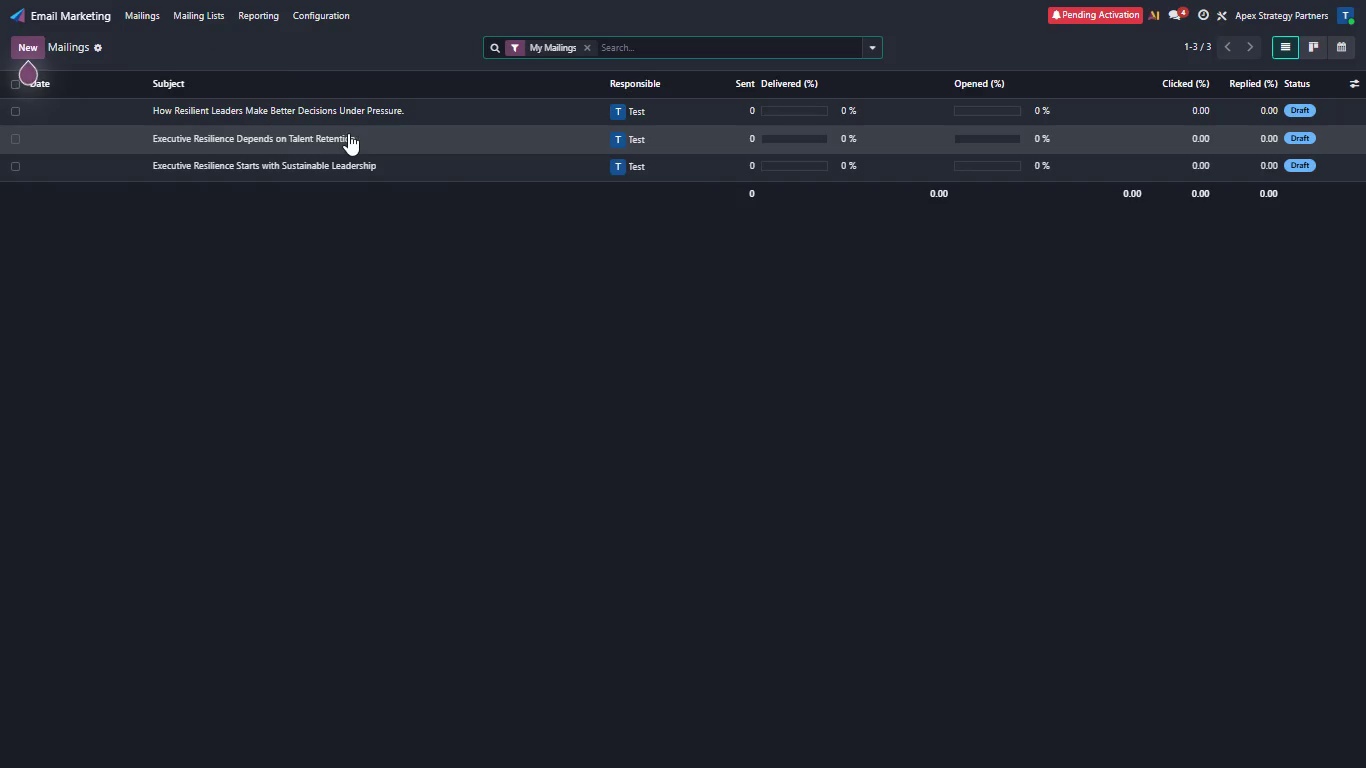 
left_click([360, 133])
 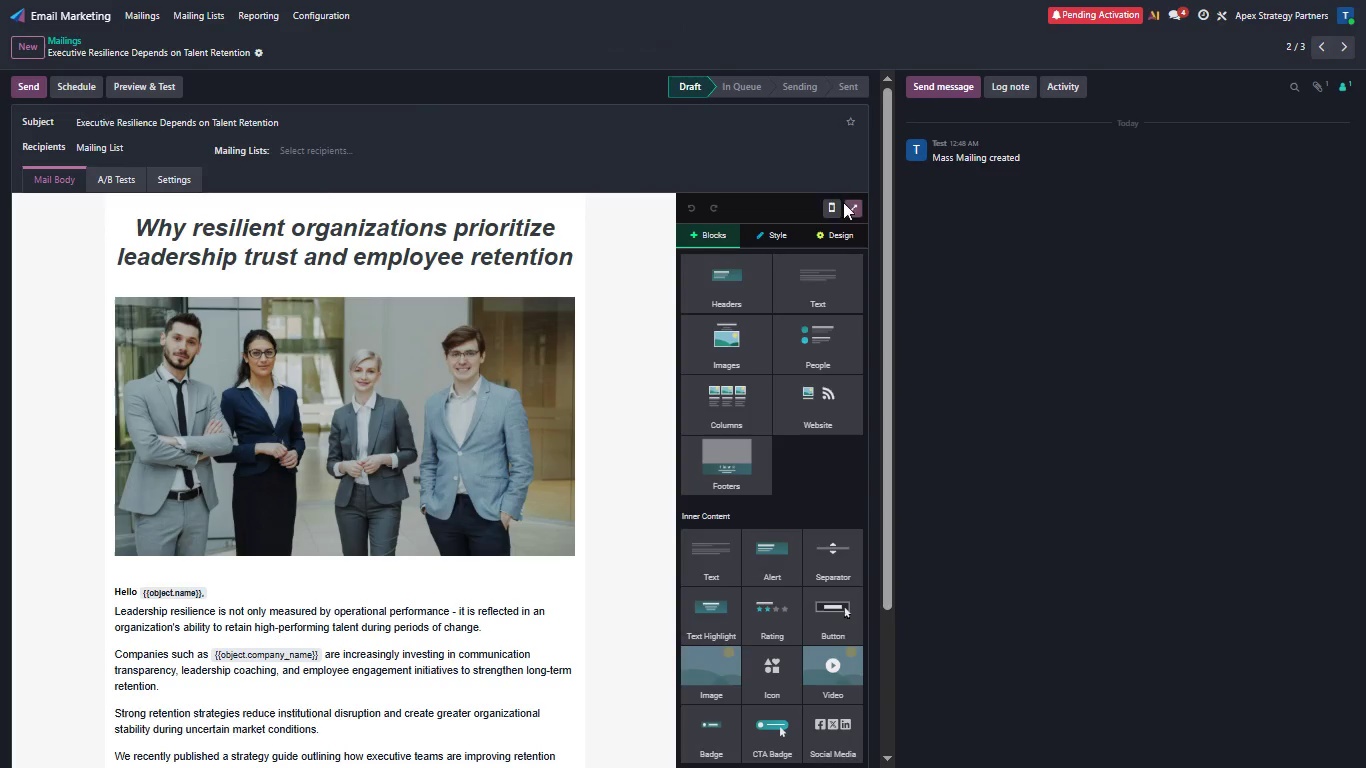 
left_click([857, 206])
 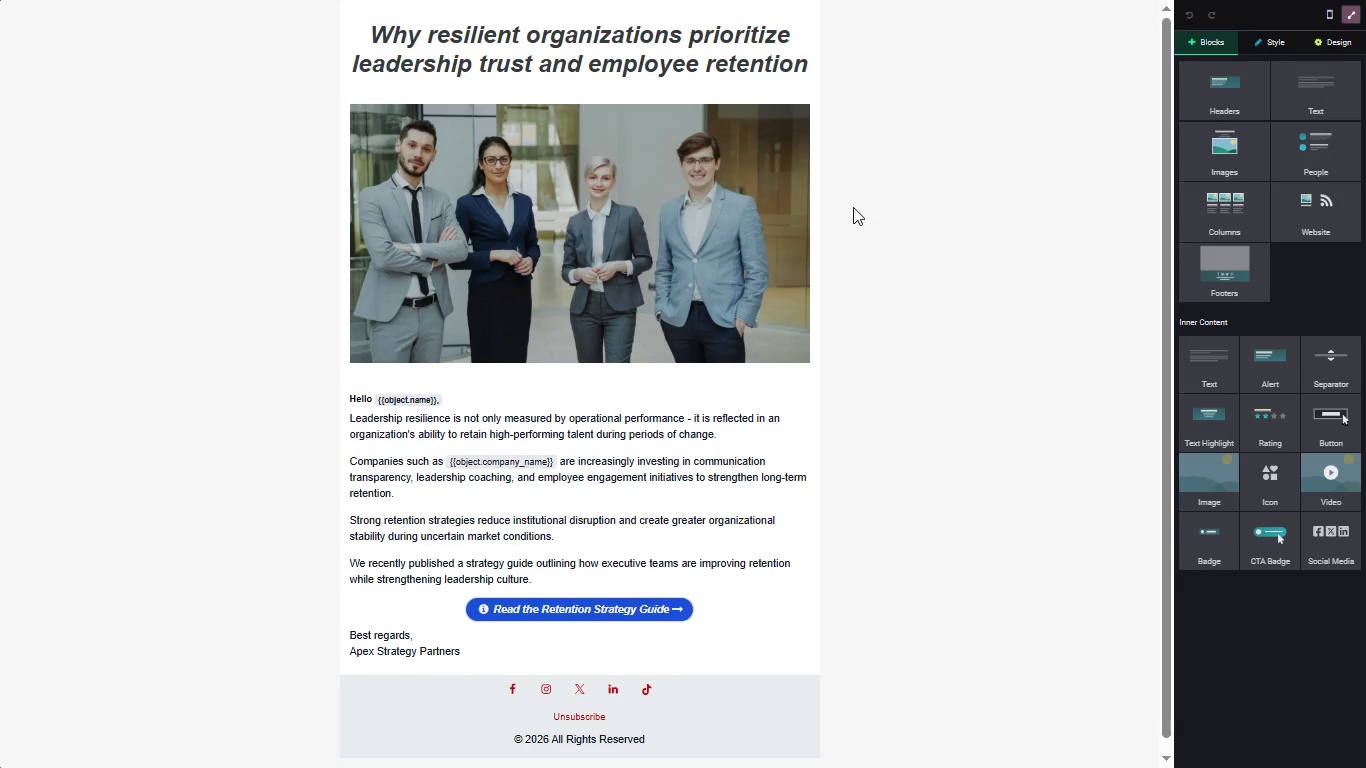 
key(Meta+PrintScreen)
 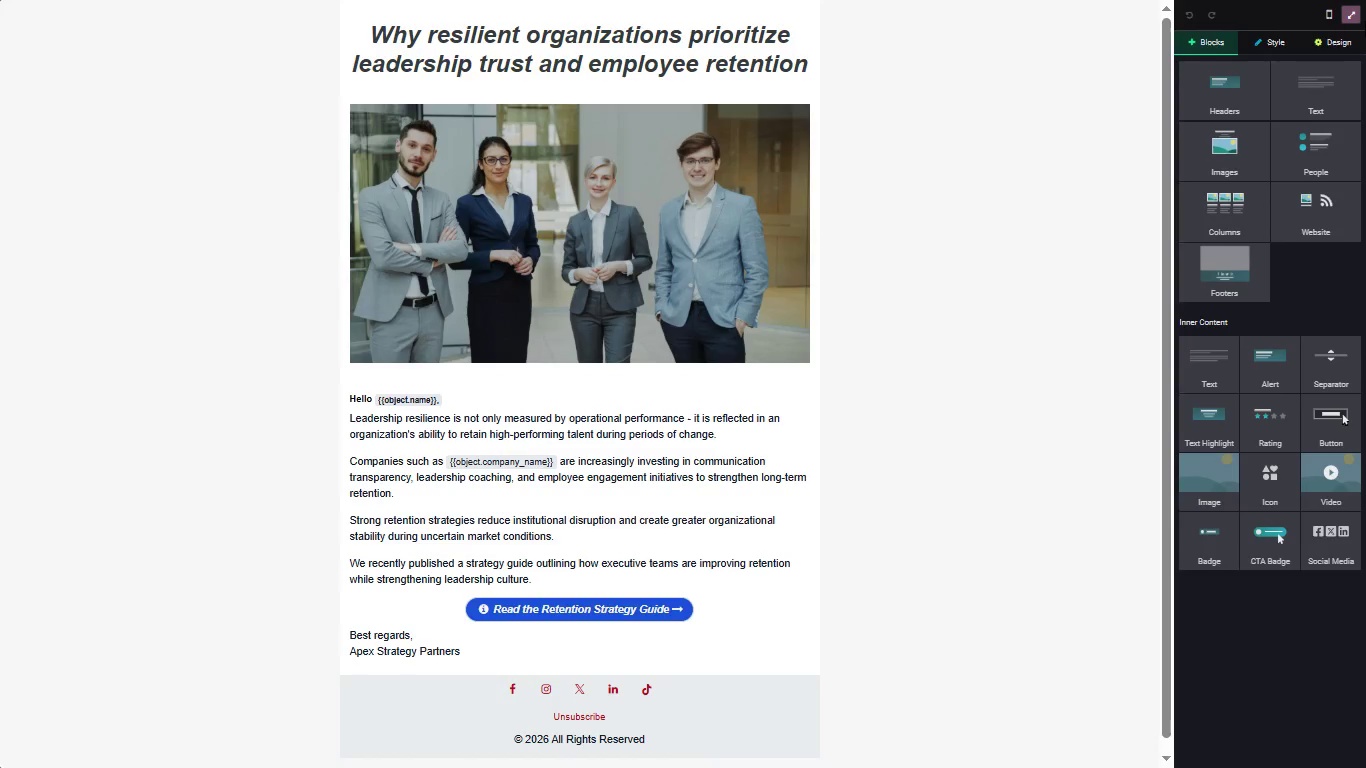 
left_click([1353, 16])
 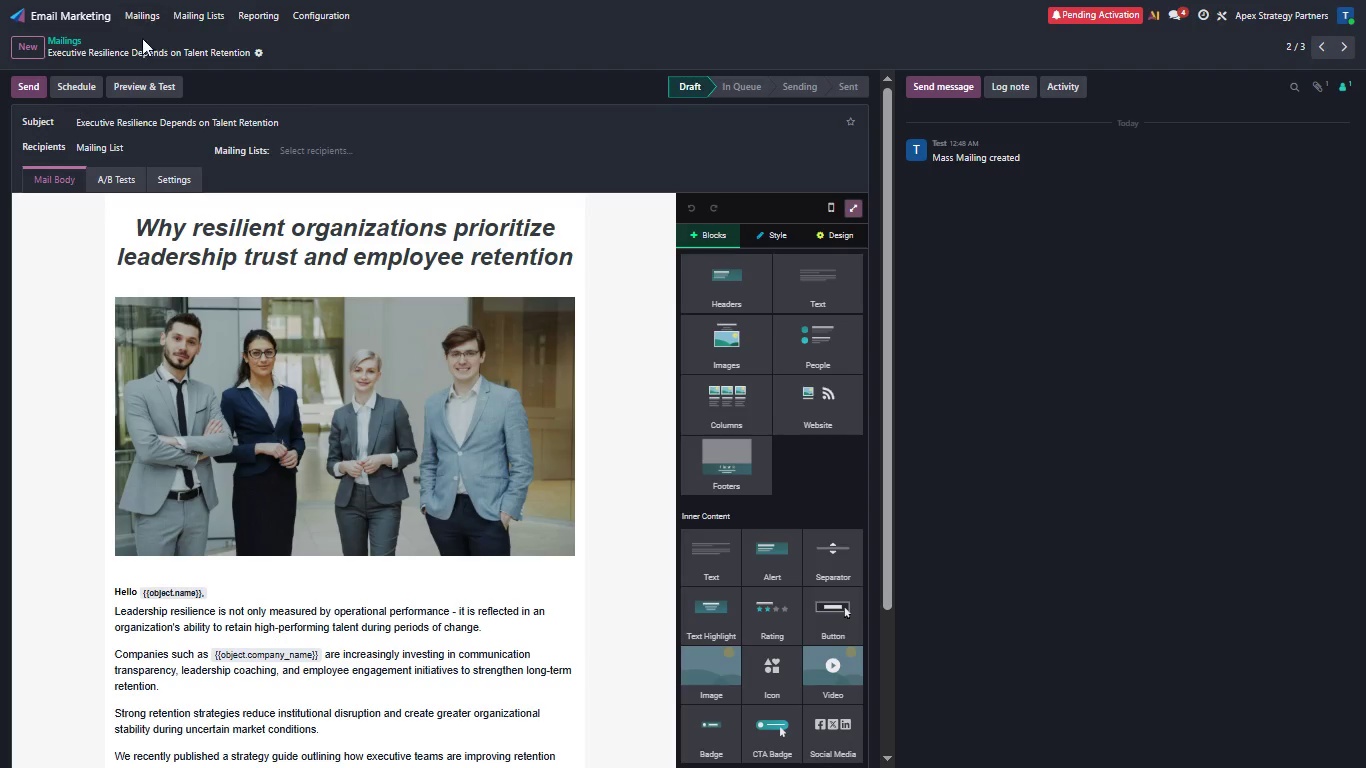 
left_click([215, 6])
 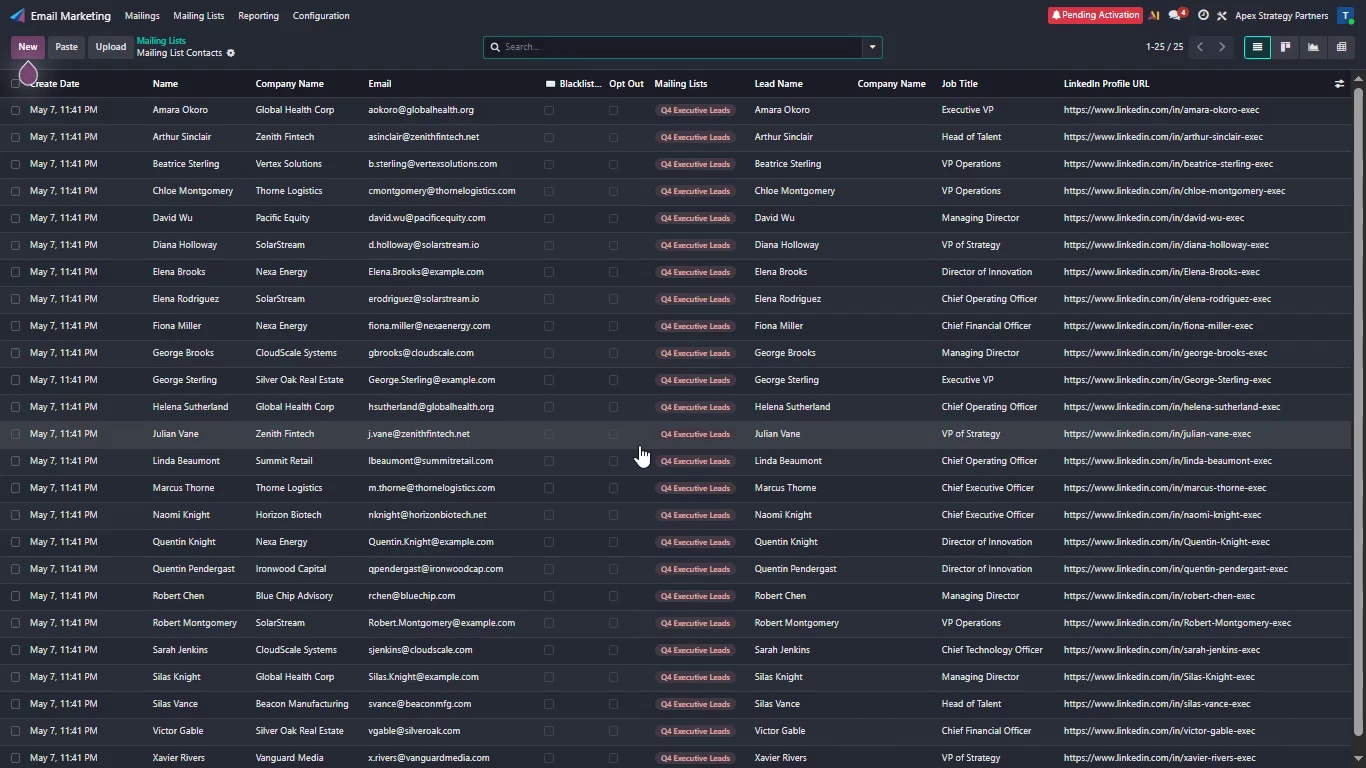 
wait(7.45)
 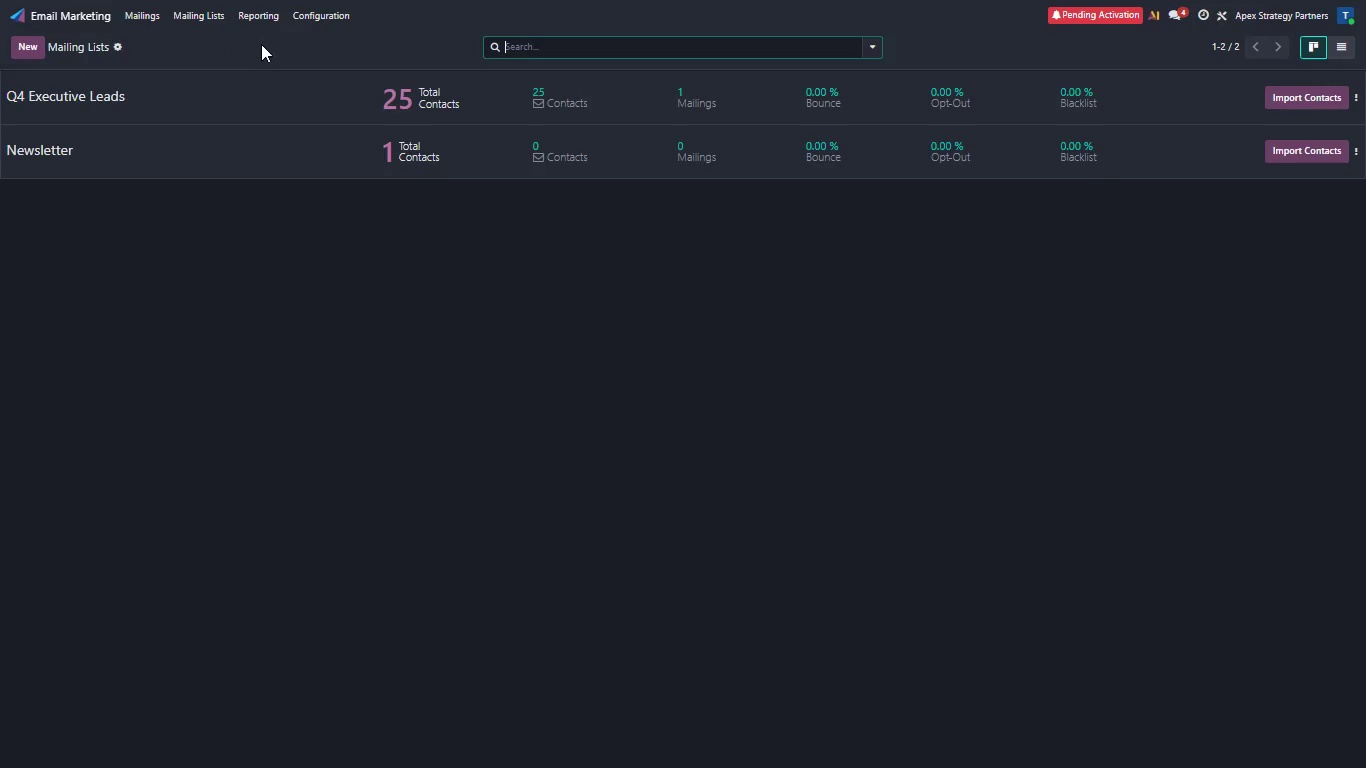 
key(Meta+Minus)
 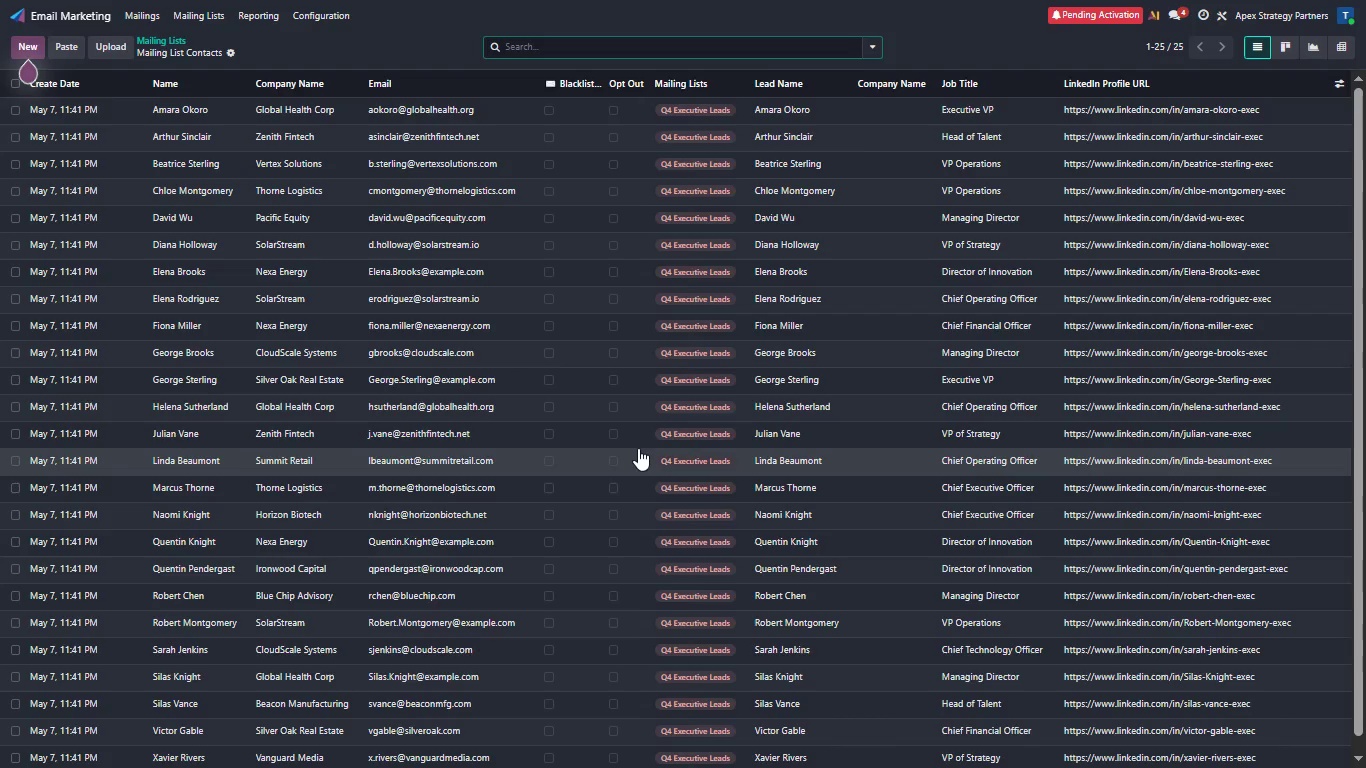 
key(Meta+Minus)
 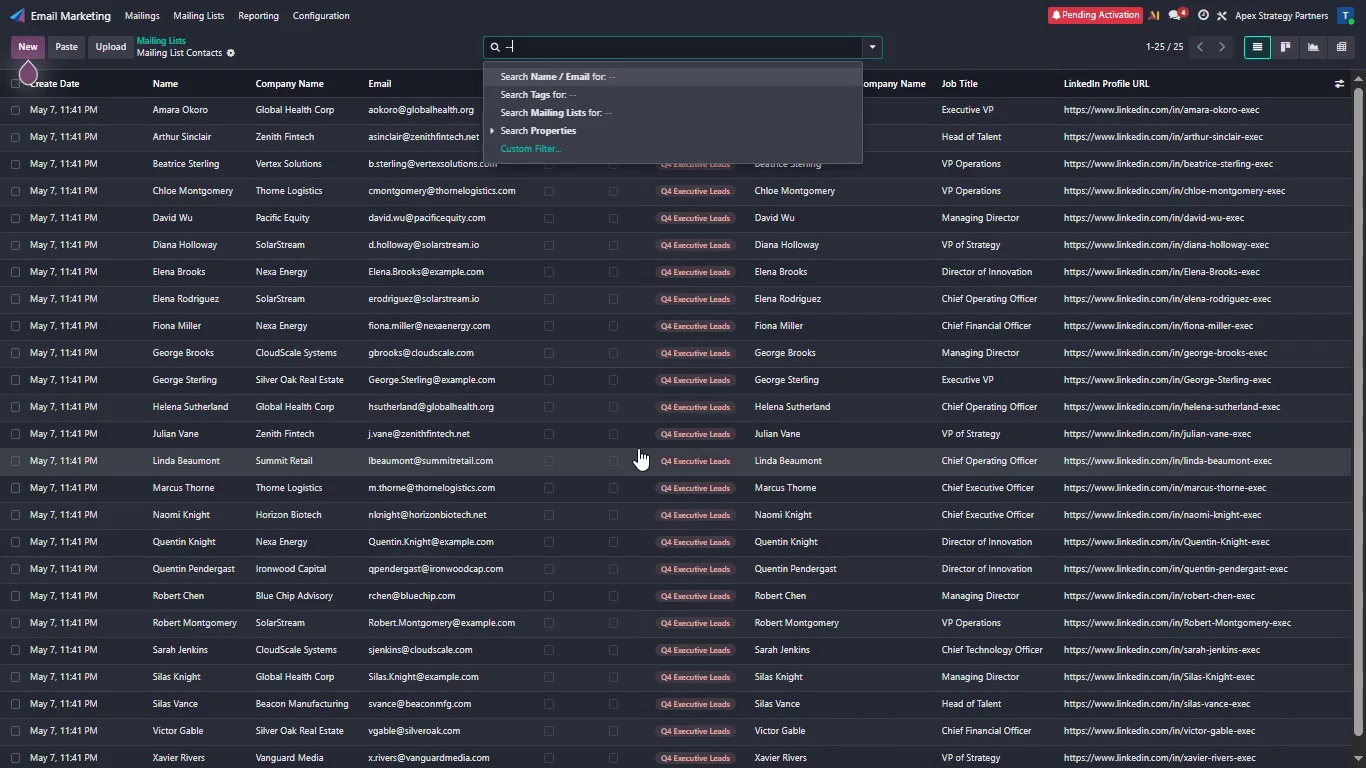 
key(Backspace)
 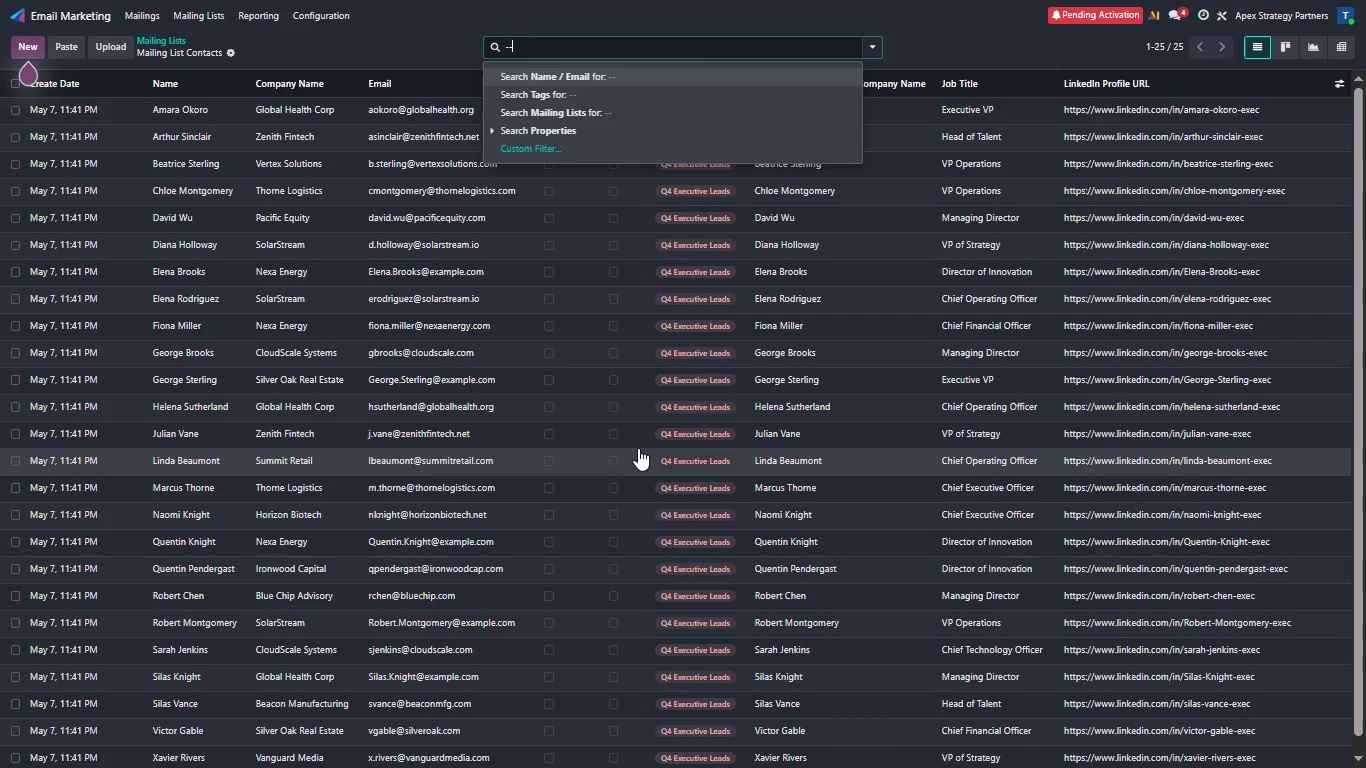 
key(Backspace)
 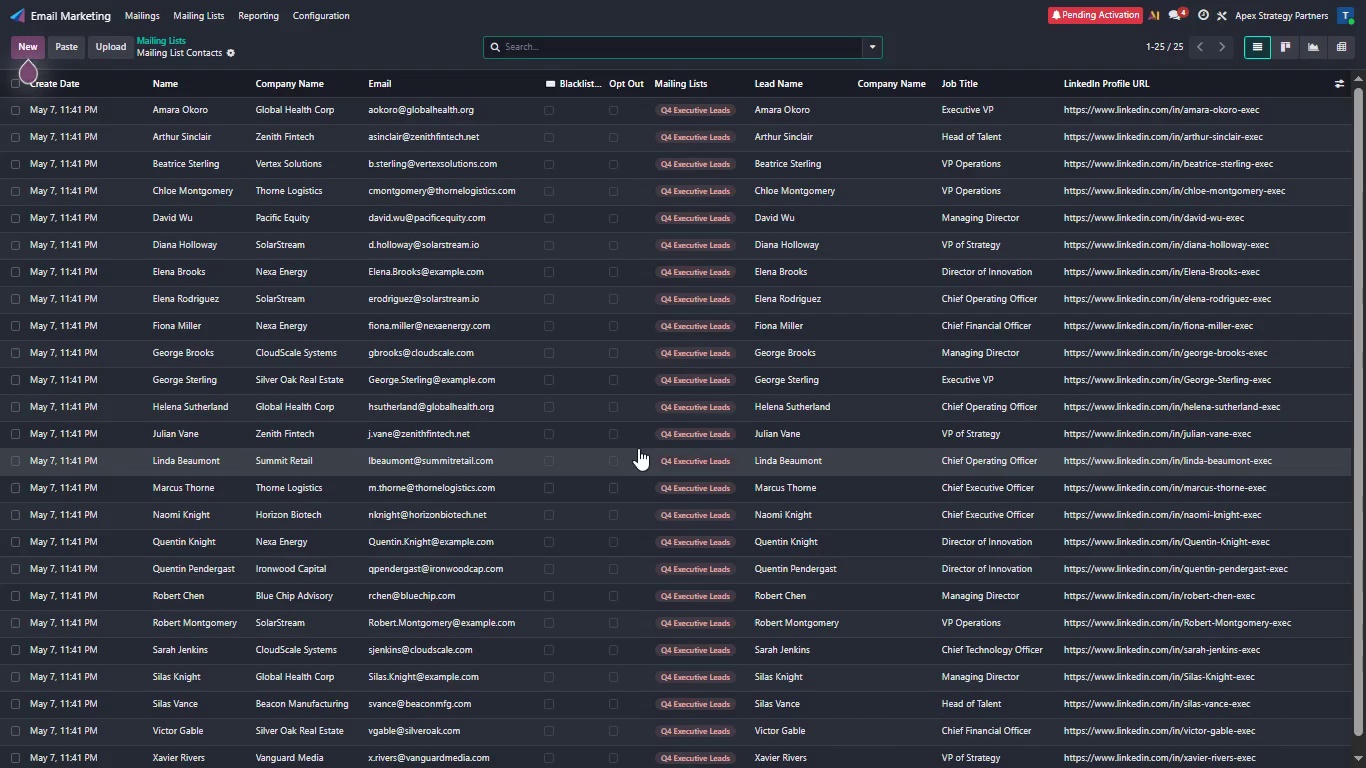 
key(Control+Equal)
 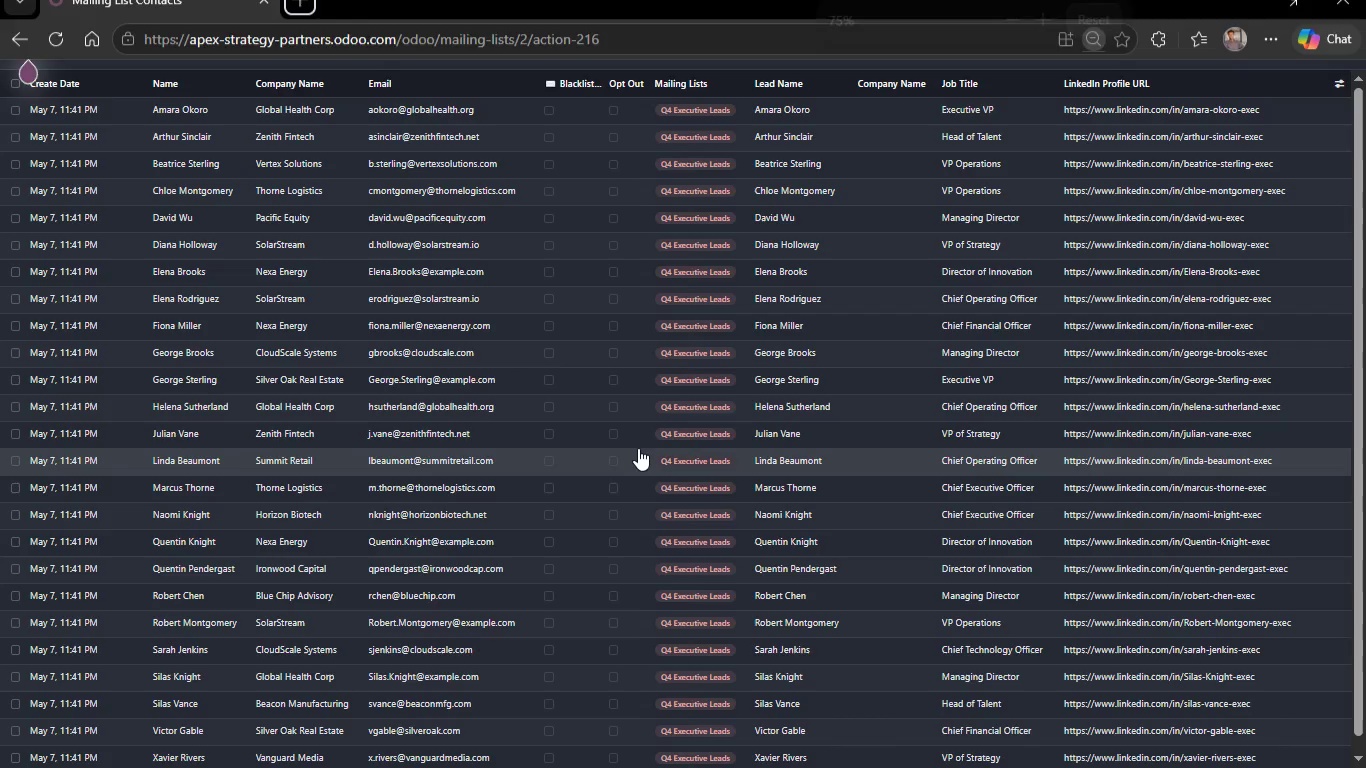 
key(Control+Equal)
 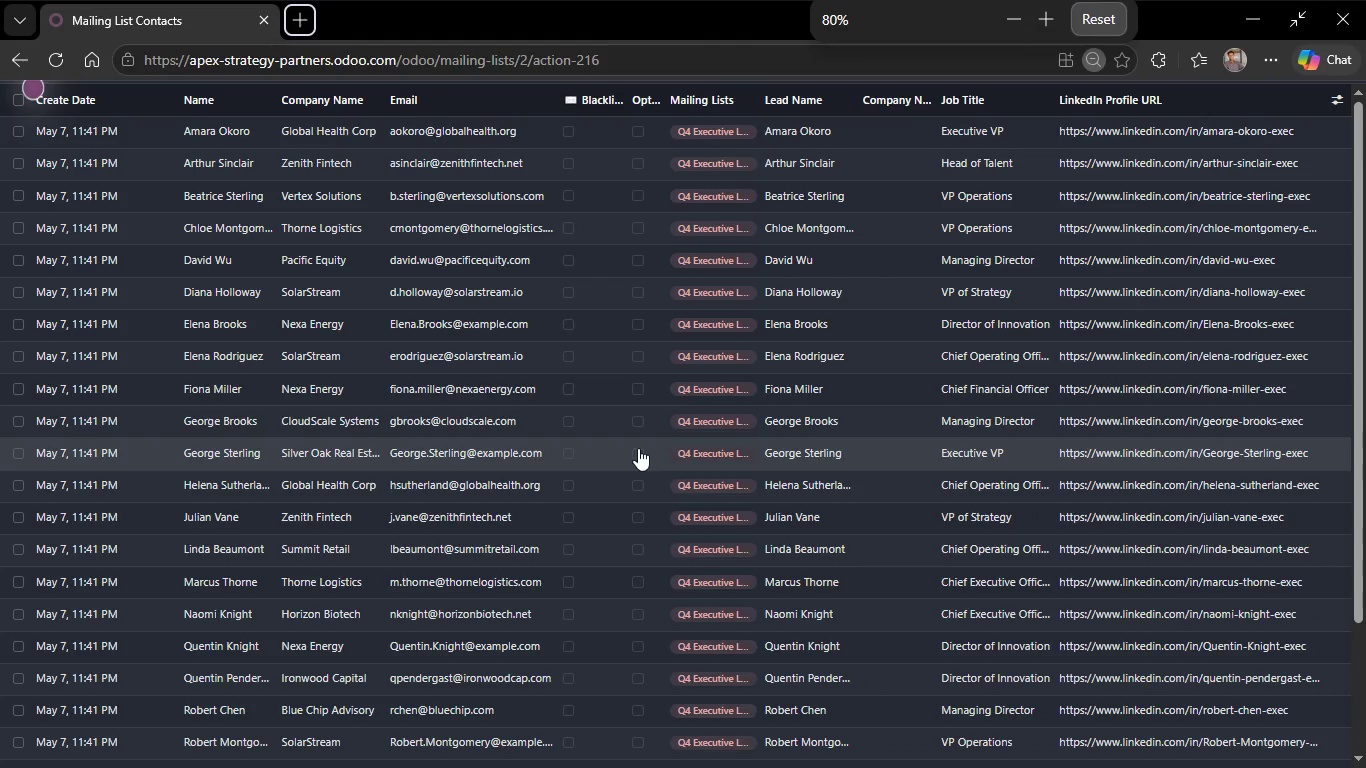 
key(Control+Equal)
 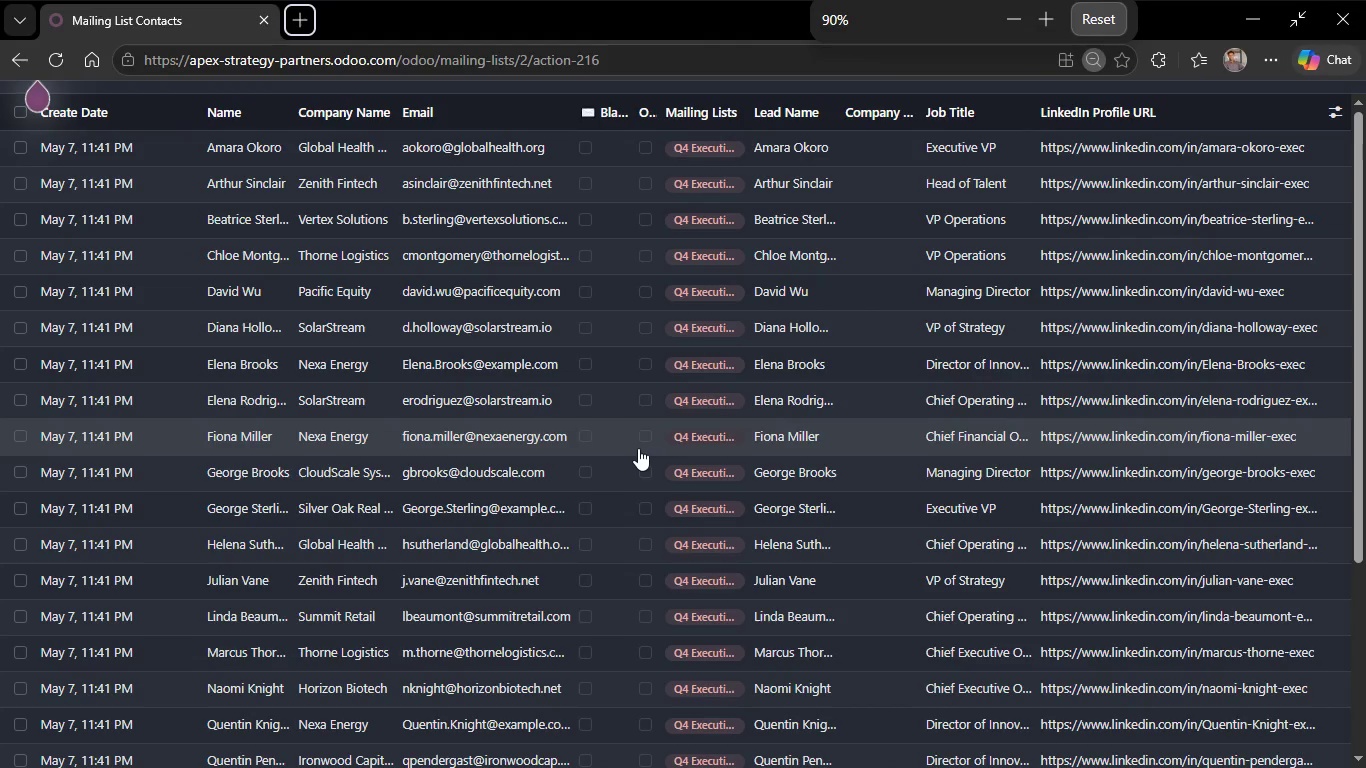 
key(Control+Equal)
 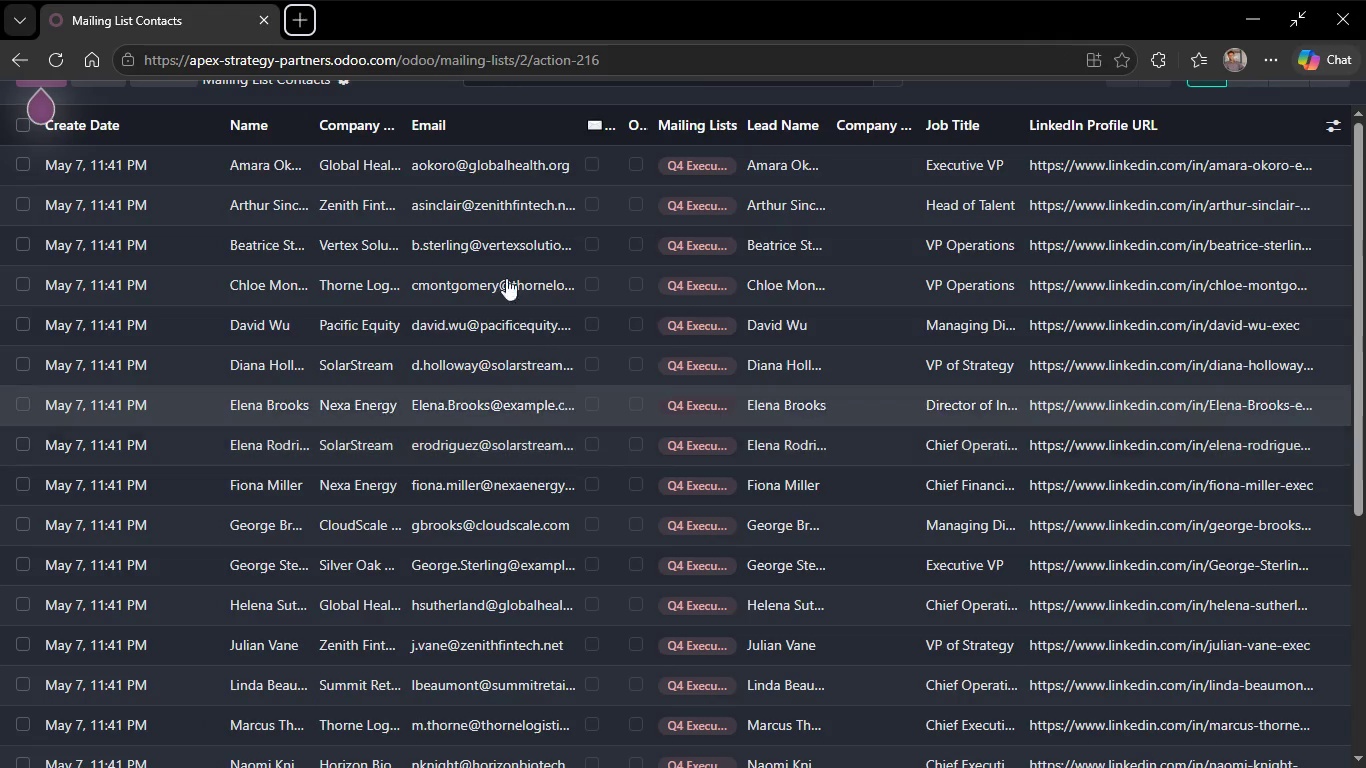 
left_click([374, 90])
 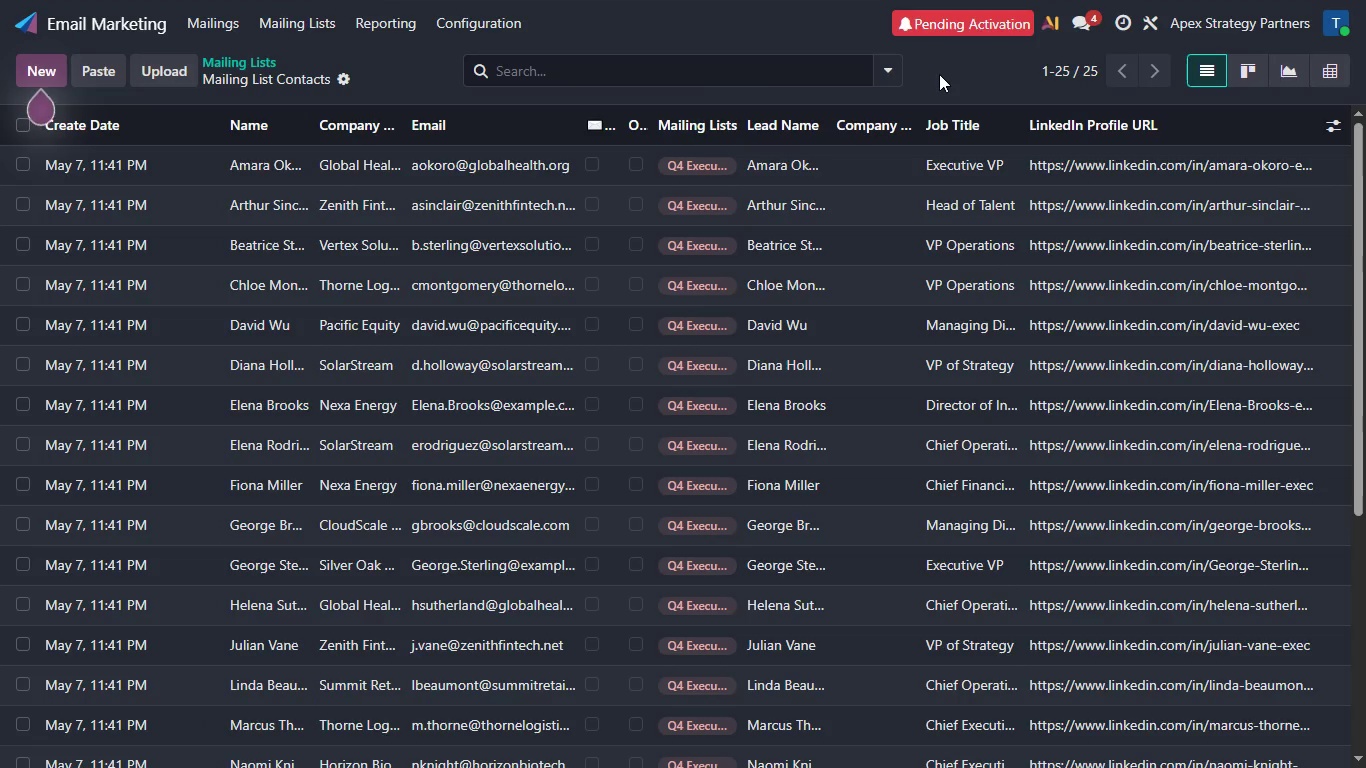 
key(Meta+PrintScreen)
 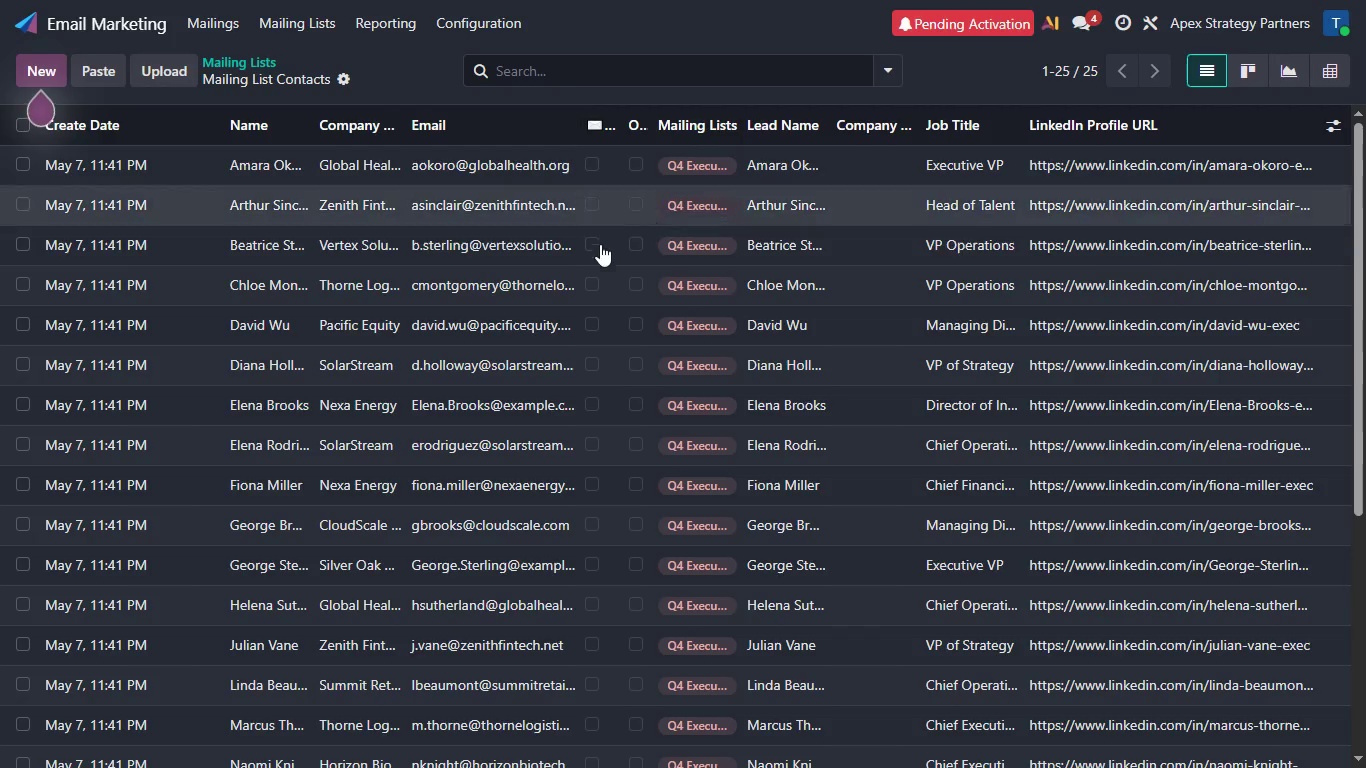 
key(Escape)
 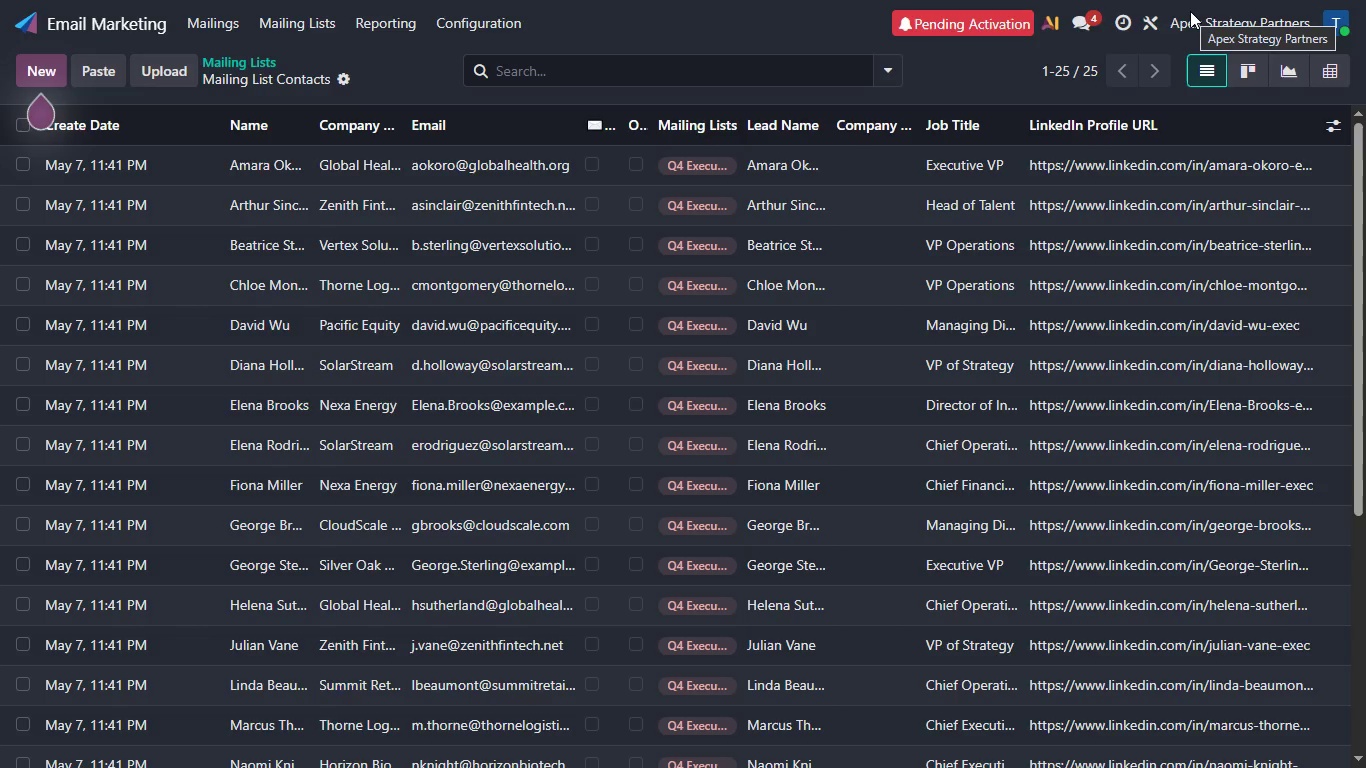 
wait(21.05)
 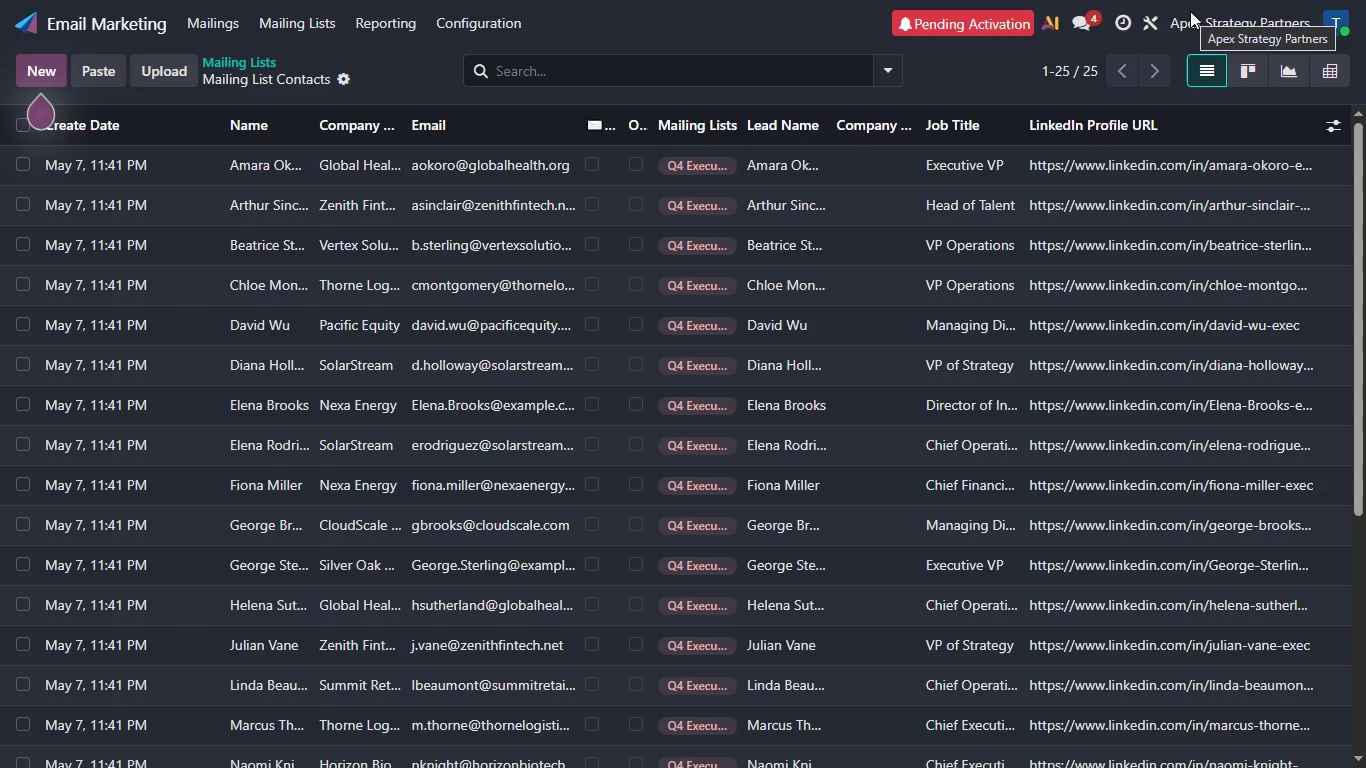 
left_click([1296, 16])
 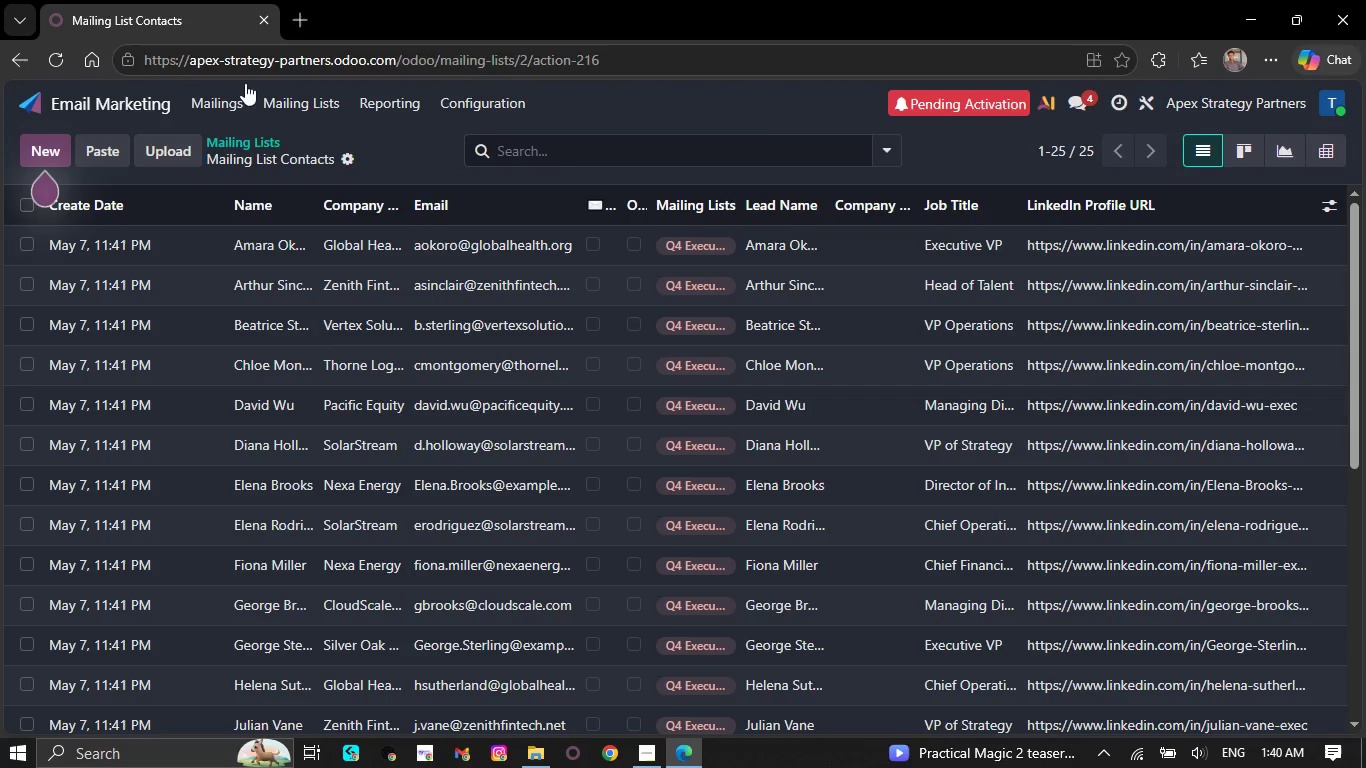 
left_click([125, 101])
 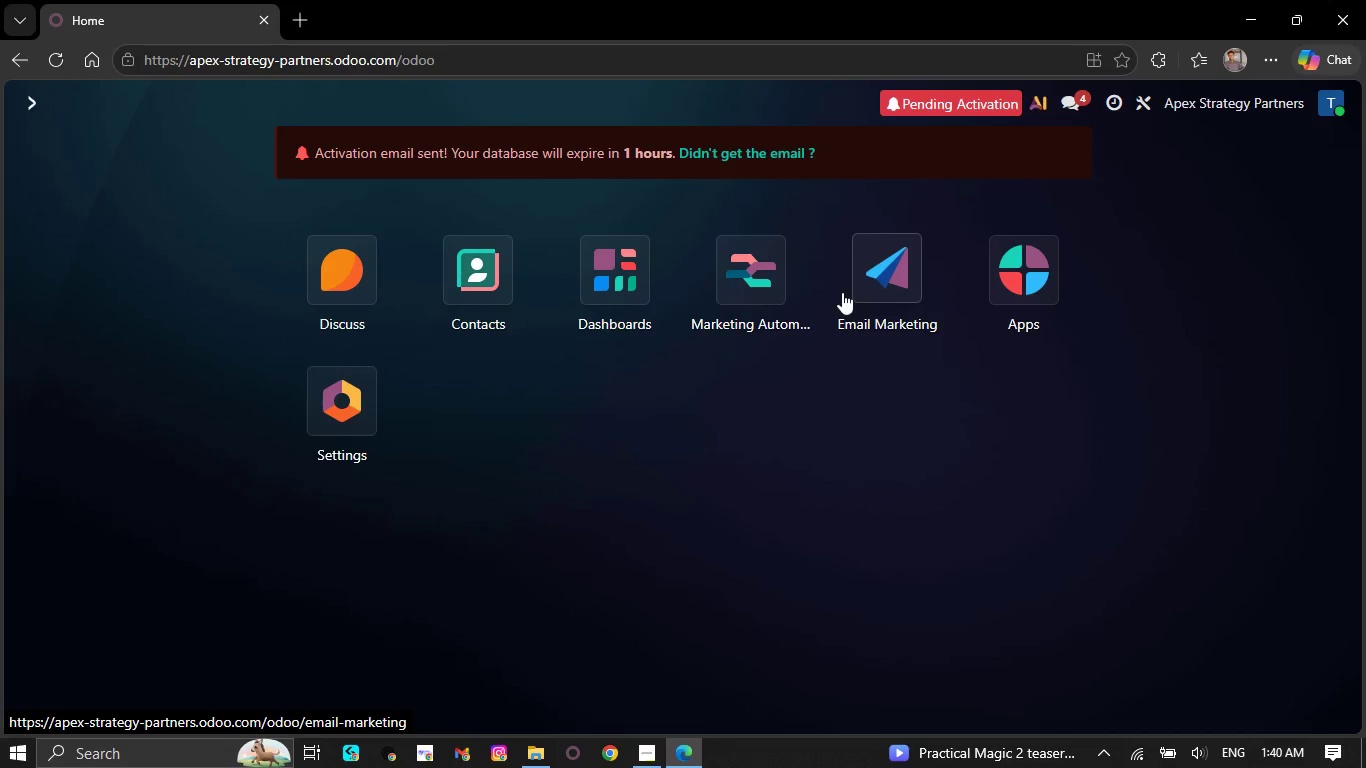 
left_click([753, 261])
 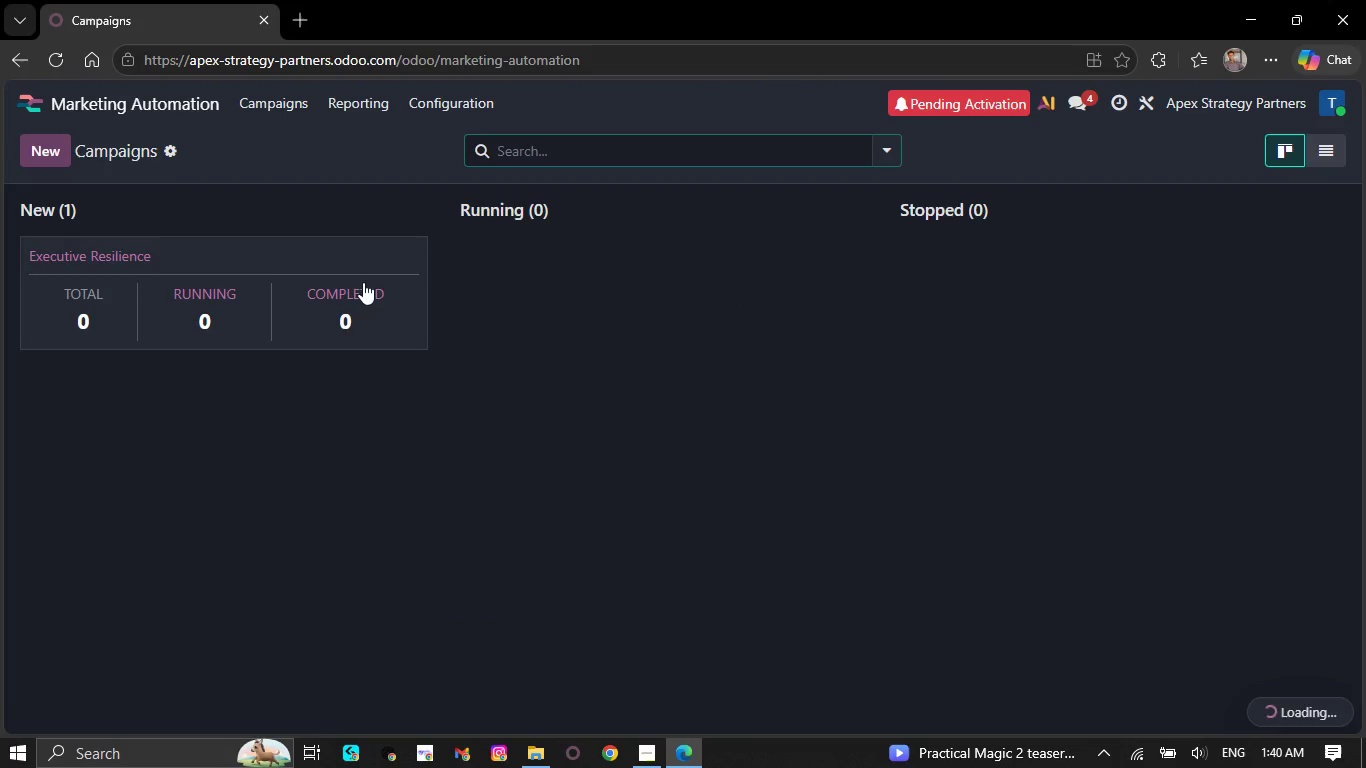 
left_click([320, 252])
 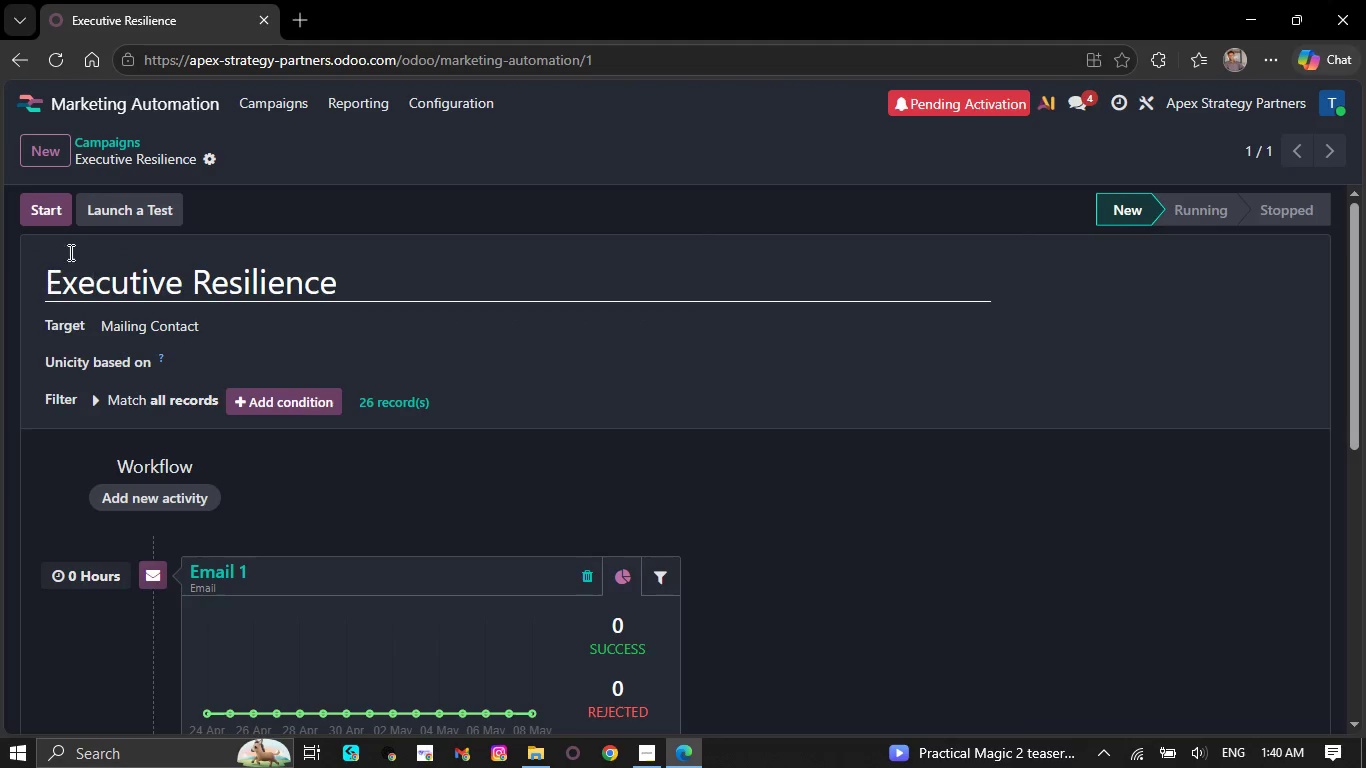 
left_click([85, 208])
 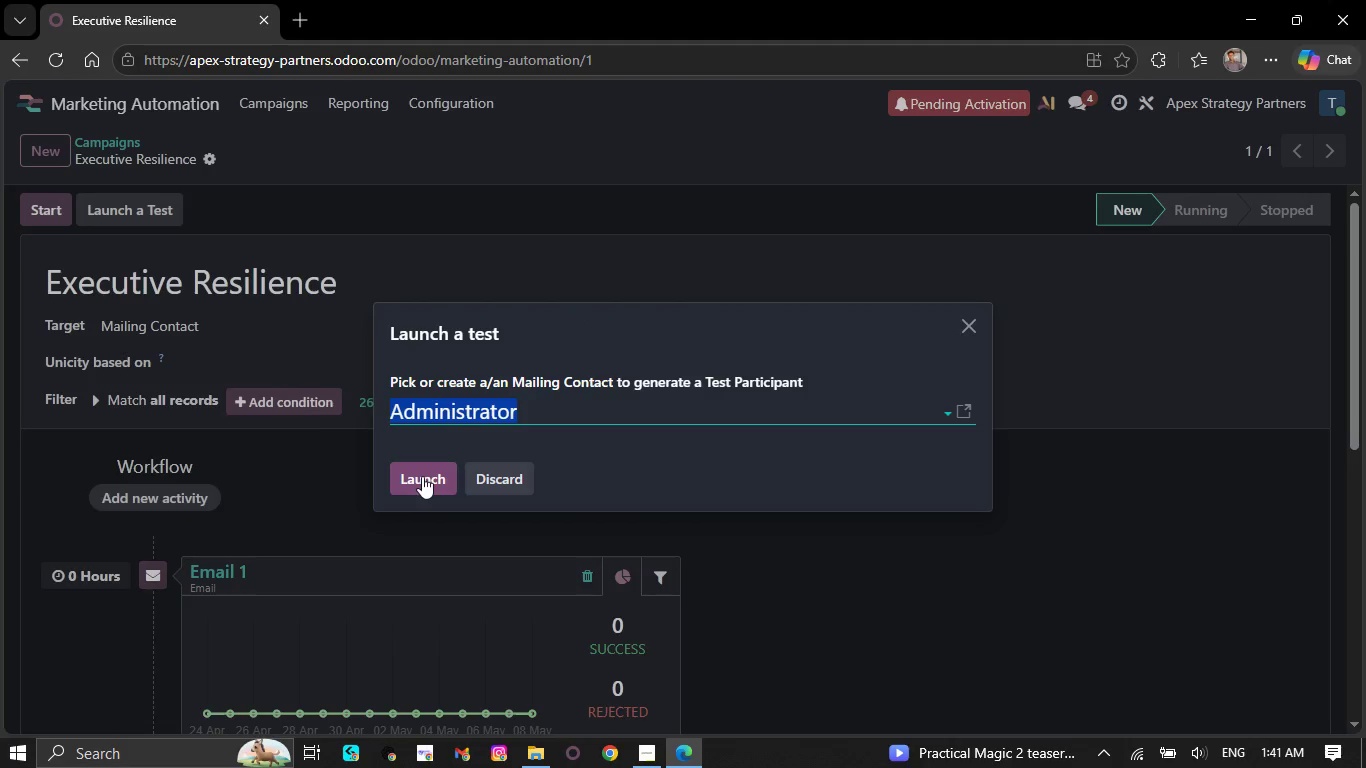 
left_click([563, 426])
 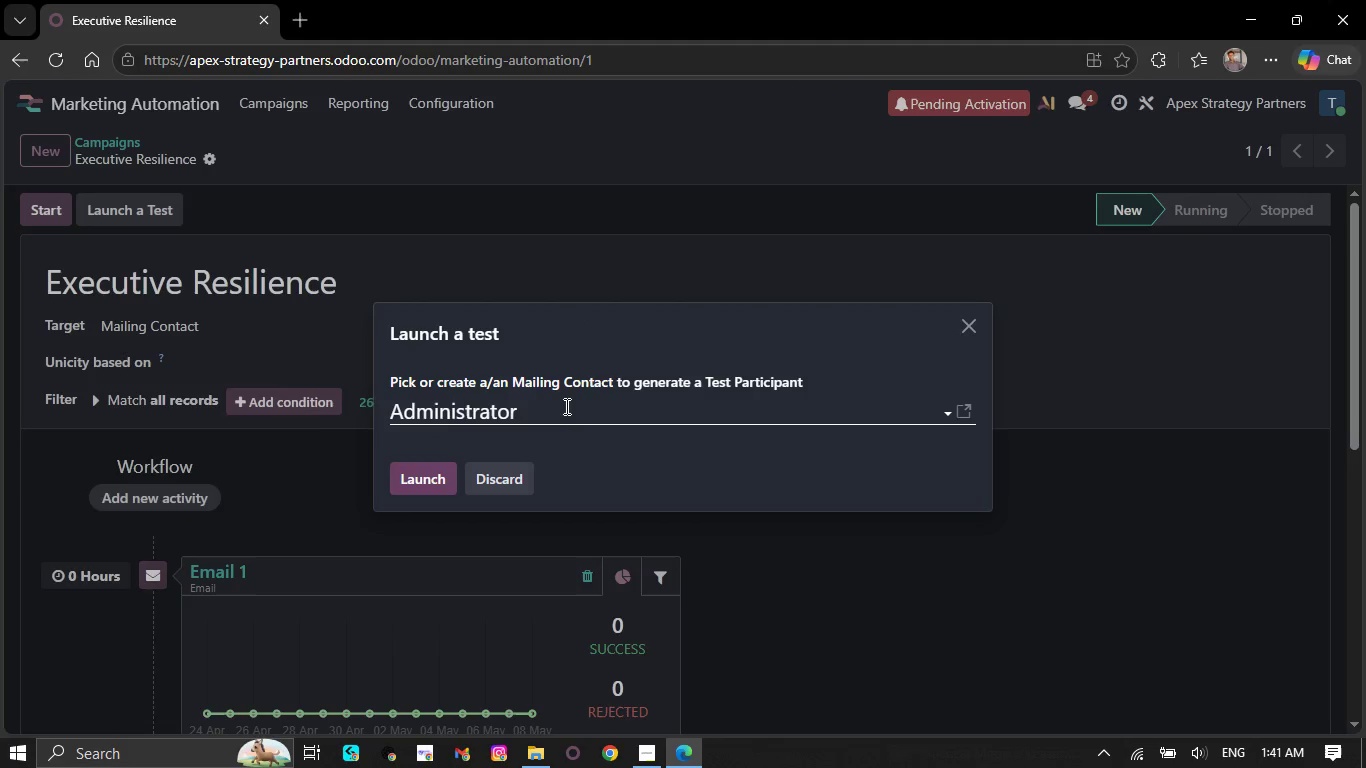 
left_click([565, 405])
 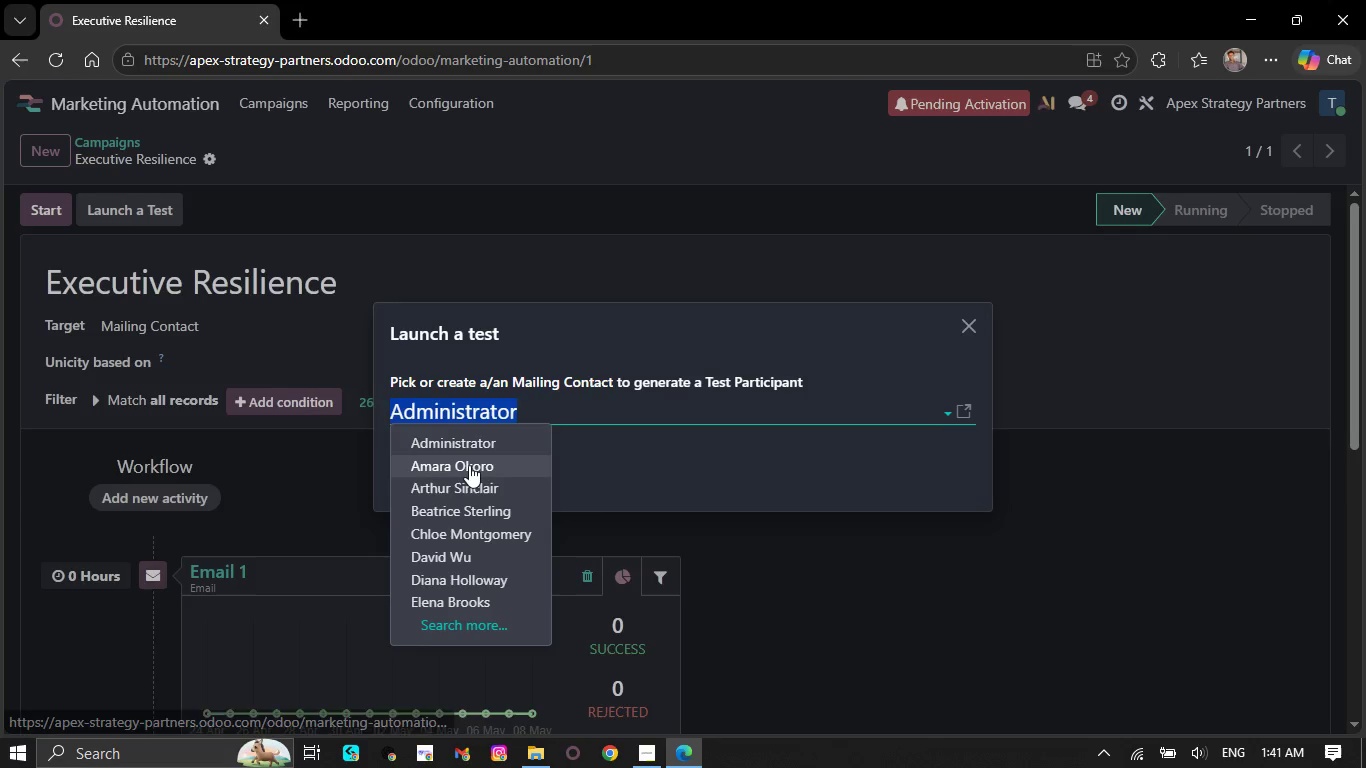 
left_click([469, 465])
 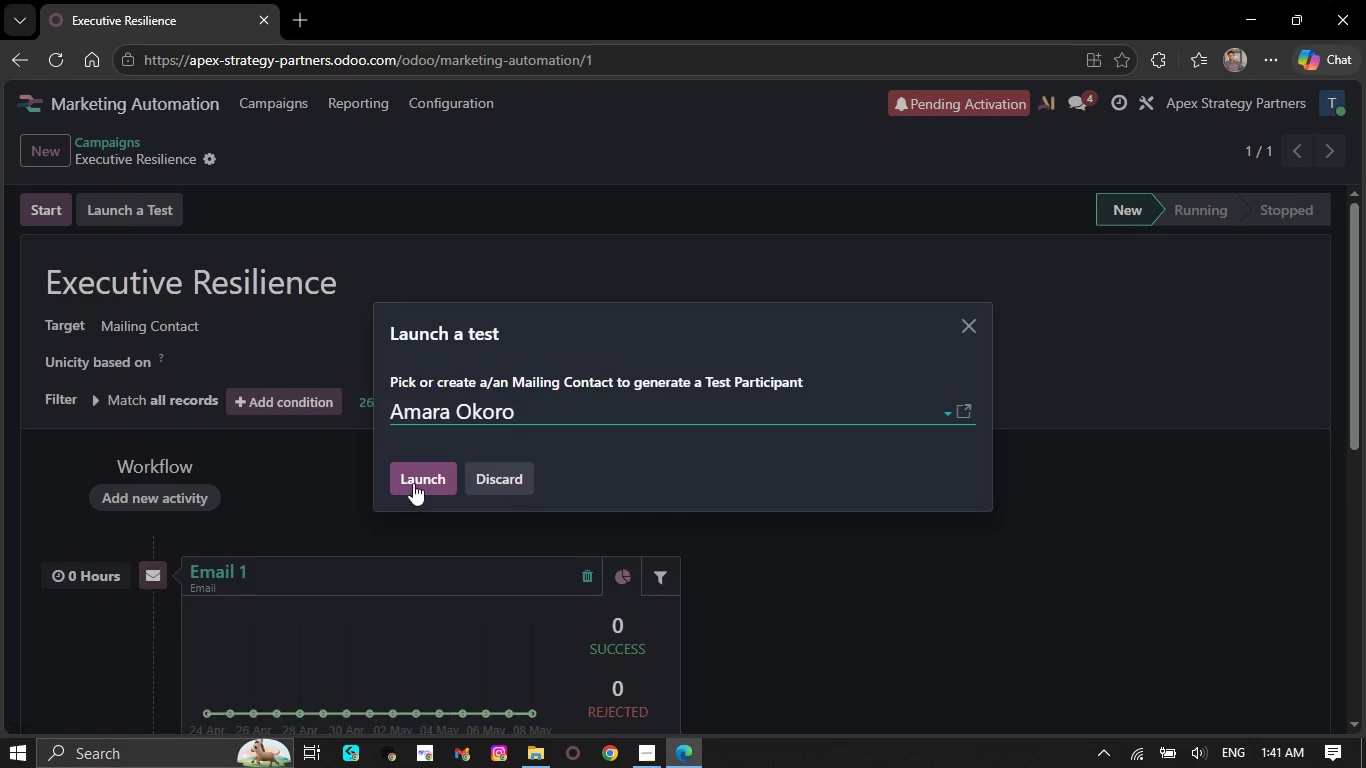 
left_click([416, 479])
 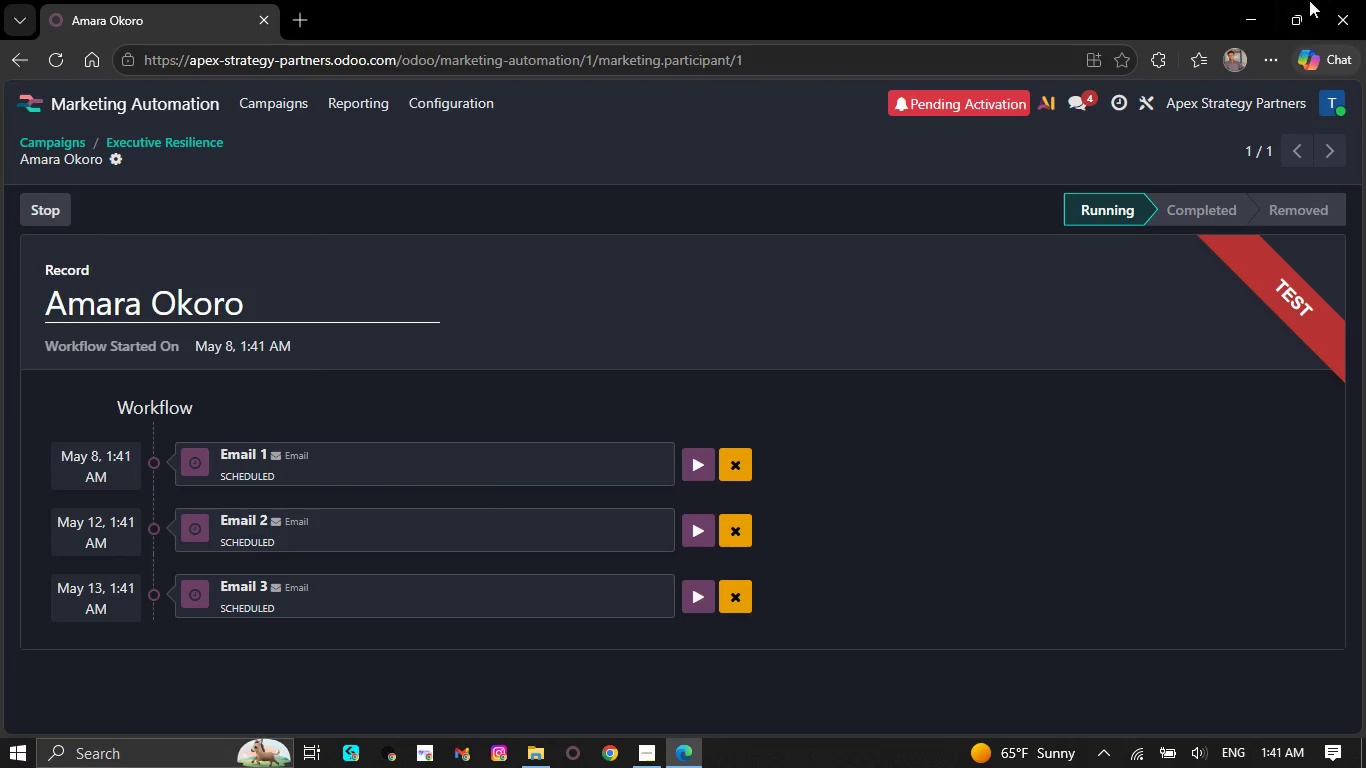 
left_click([1269, 47])
 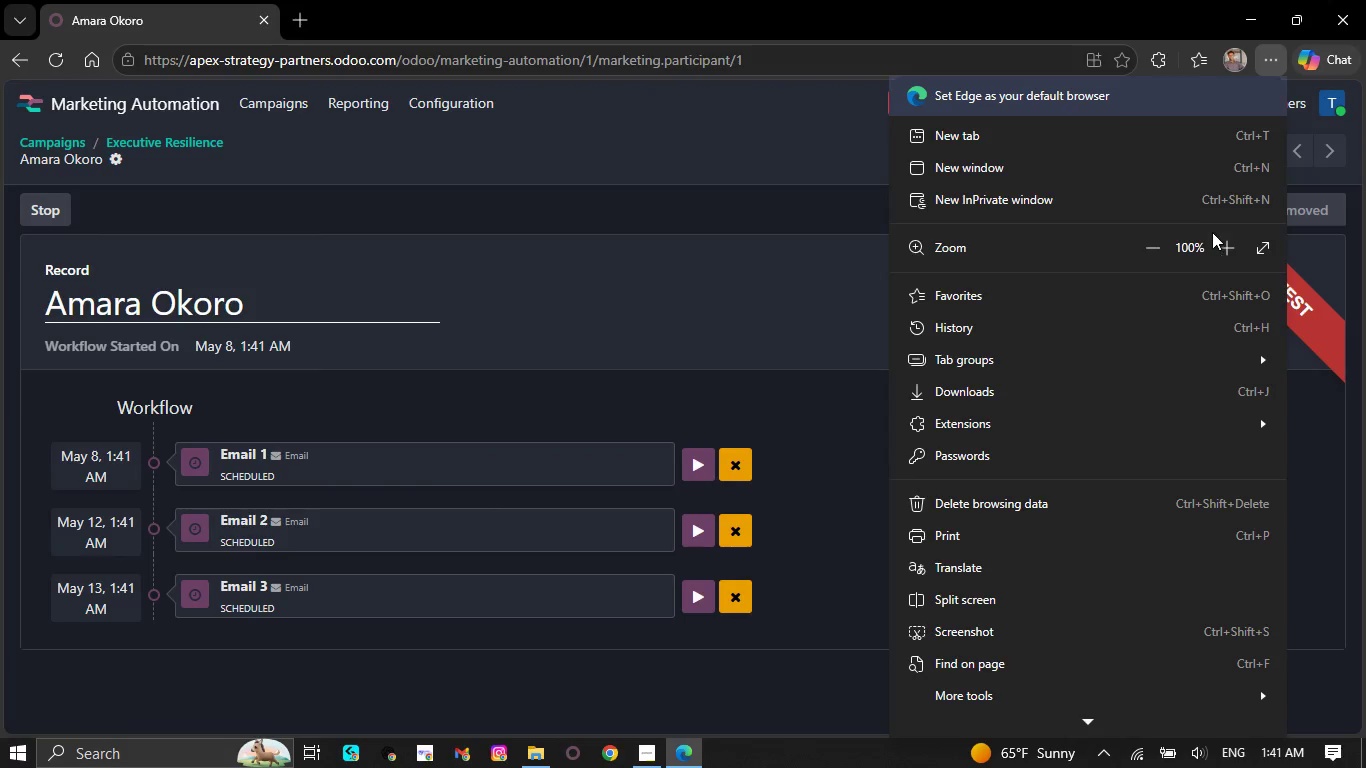 
left_click([1256, 248])
 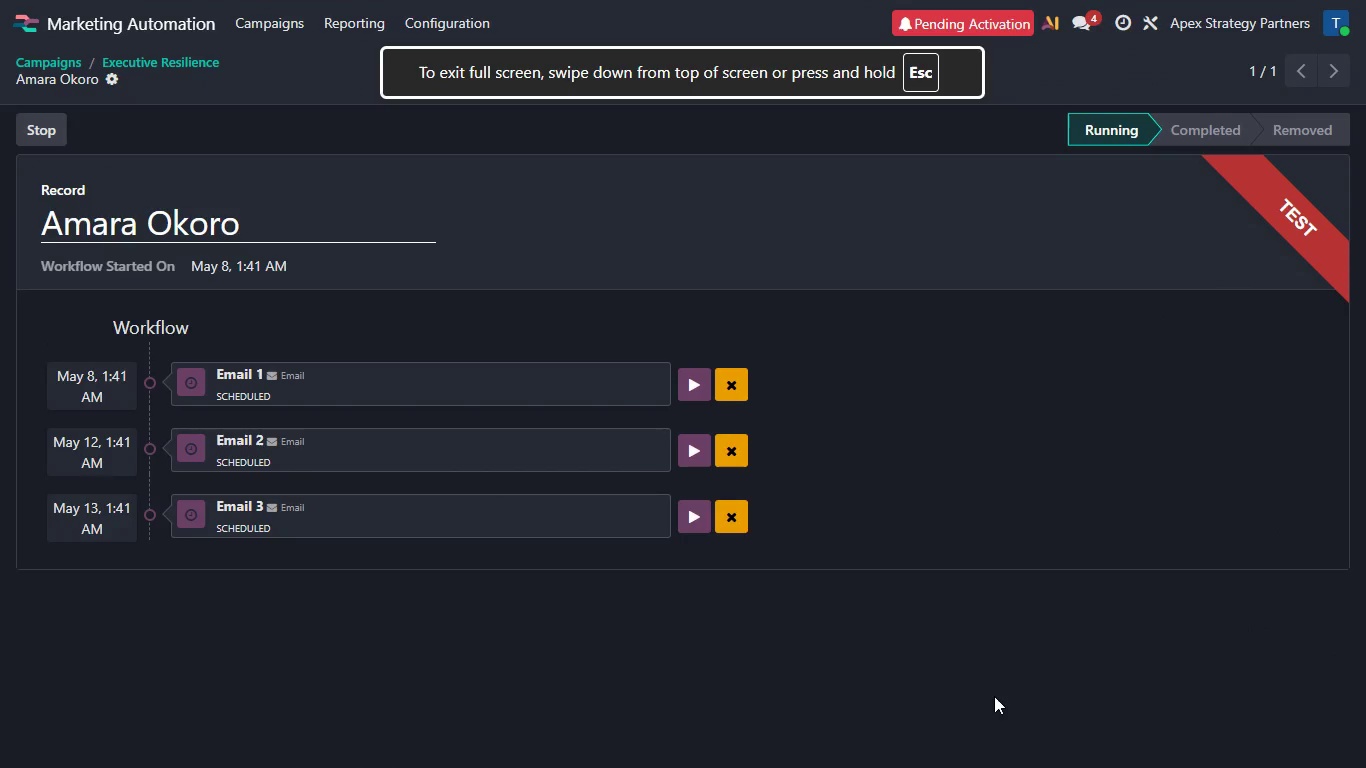 
left_click([998, 687])
 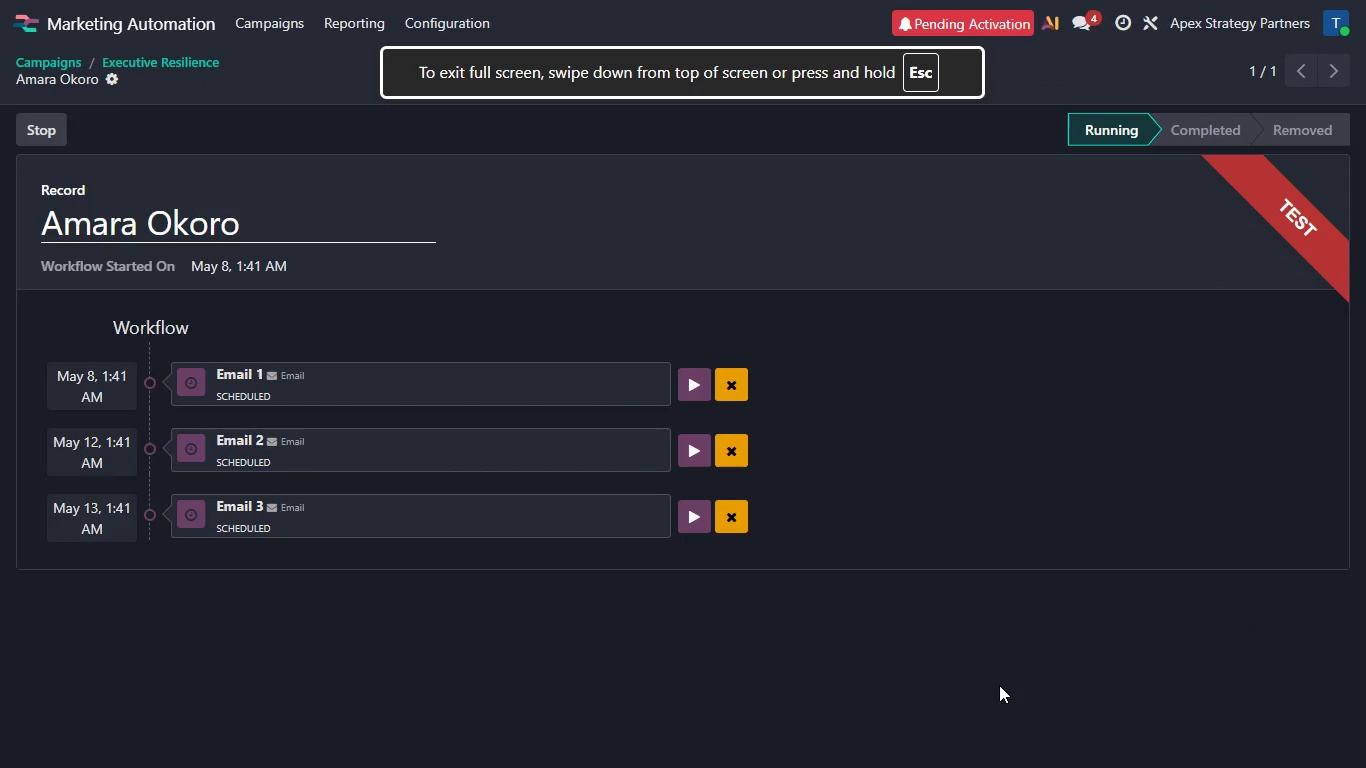 
hold_key(key=MetaLeft, duration=0.88)
 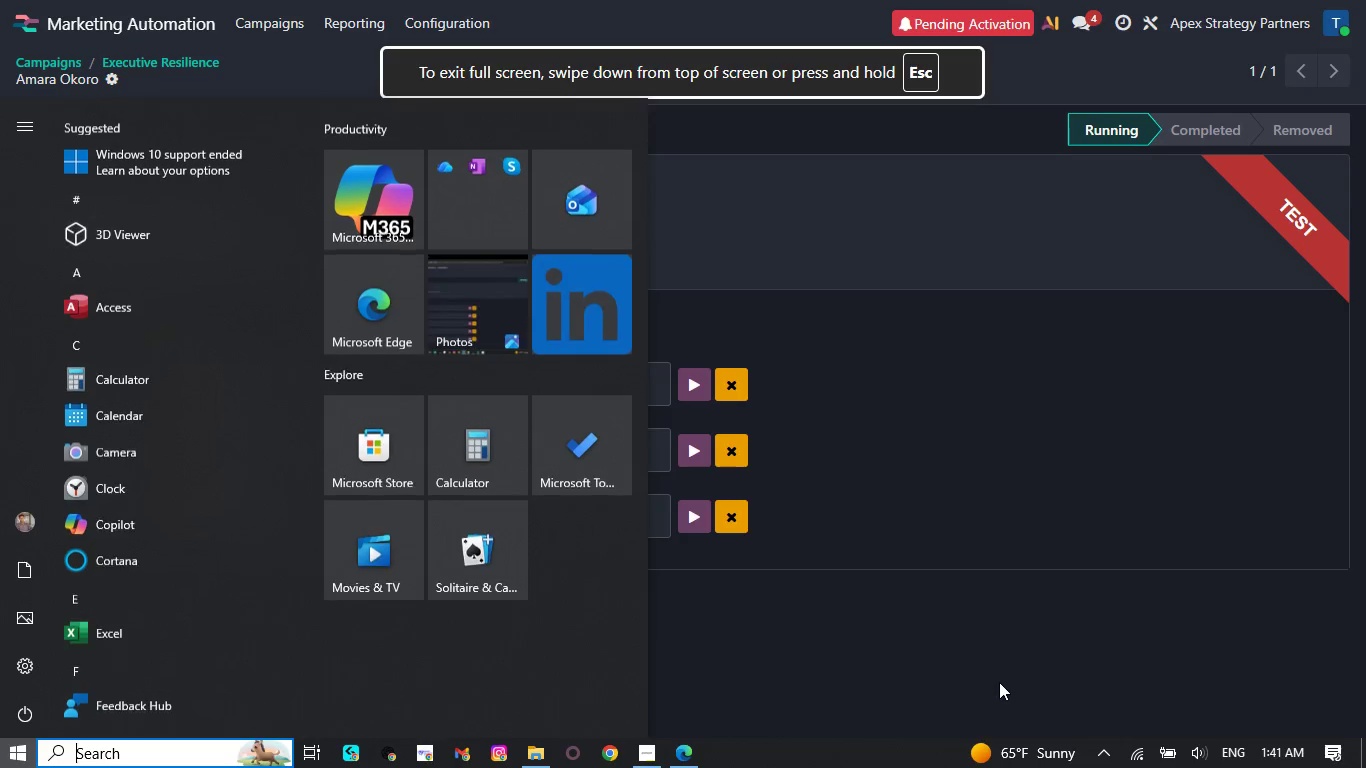 
key(Meta+MetaLeft)
 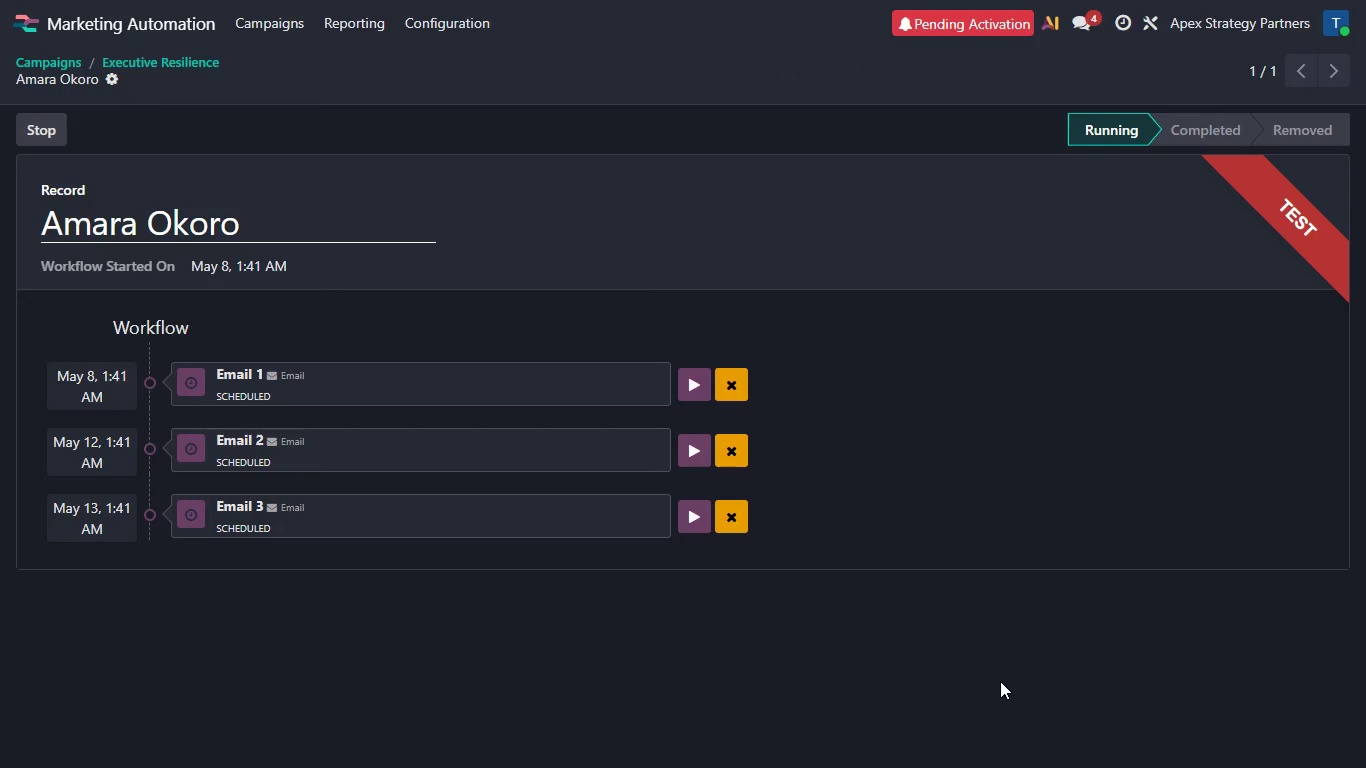 
key(Meta+PrintScreen)
 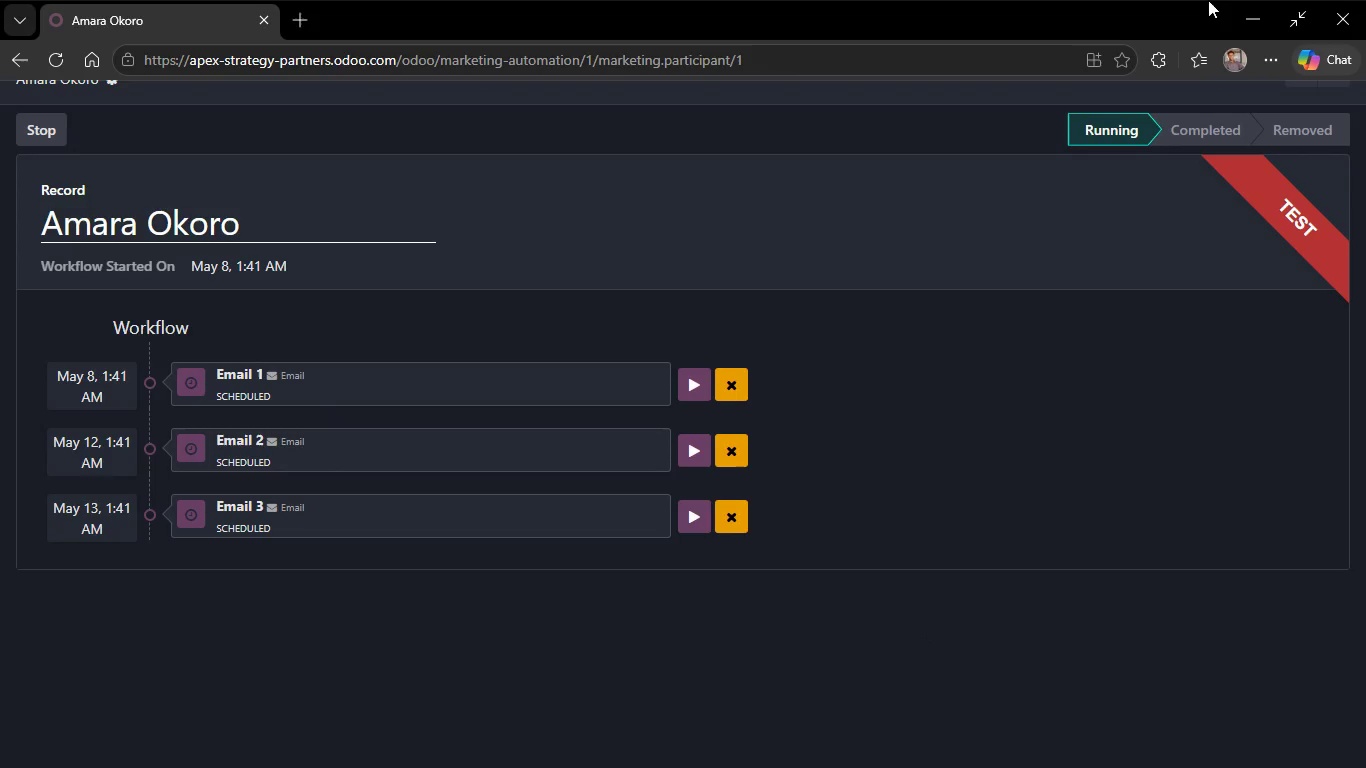 